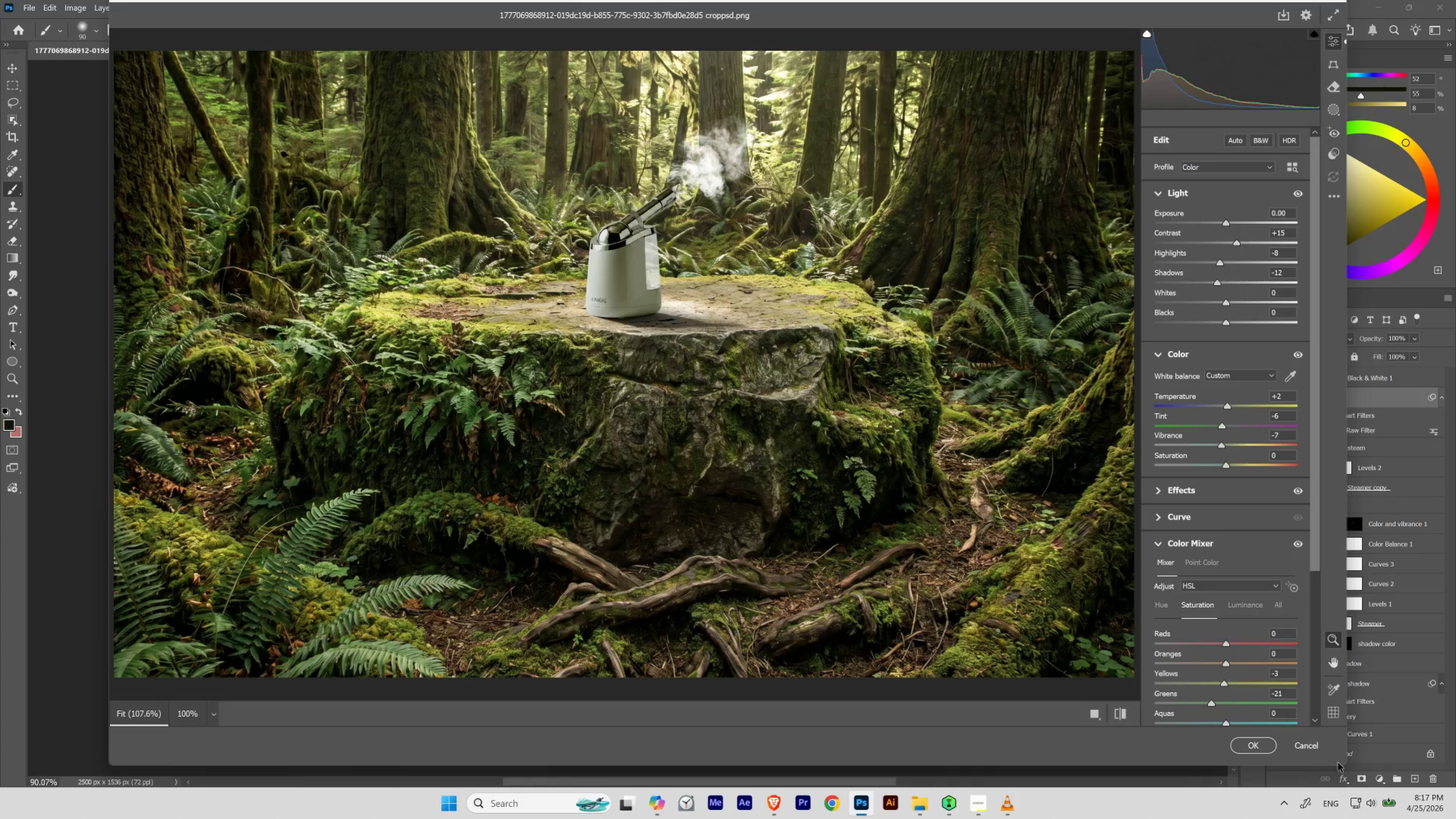 
wait(5.13)
 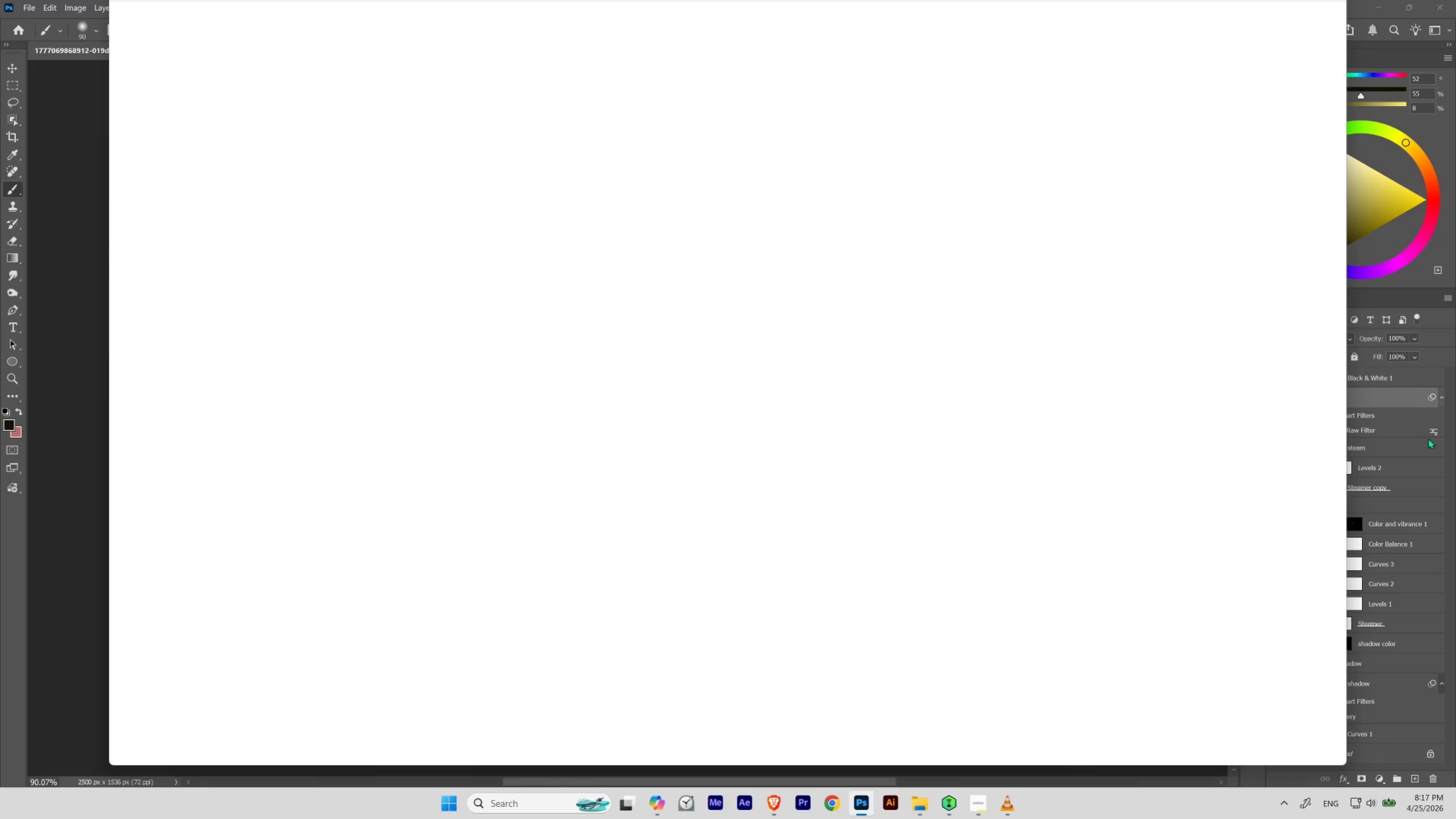 
left_click([1434, 431])
 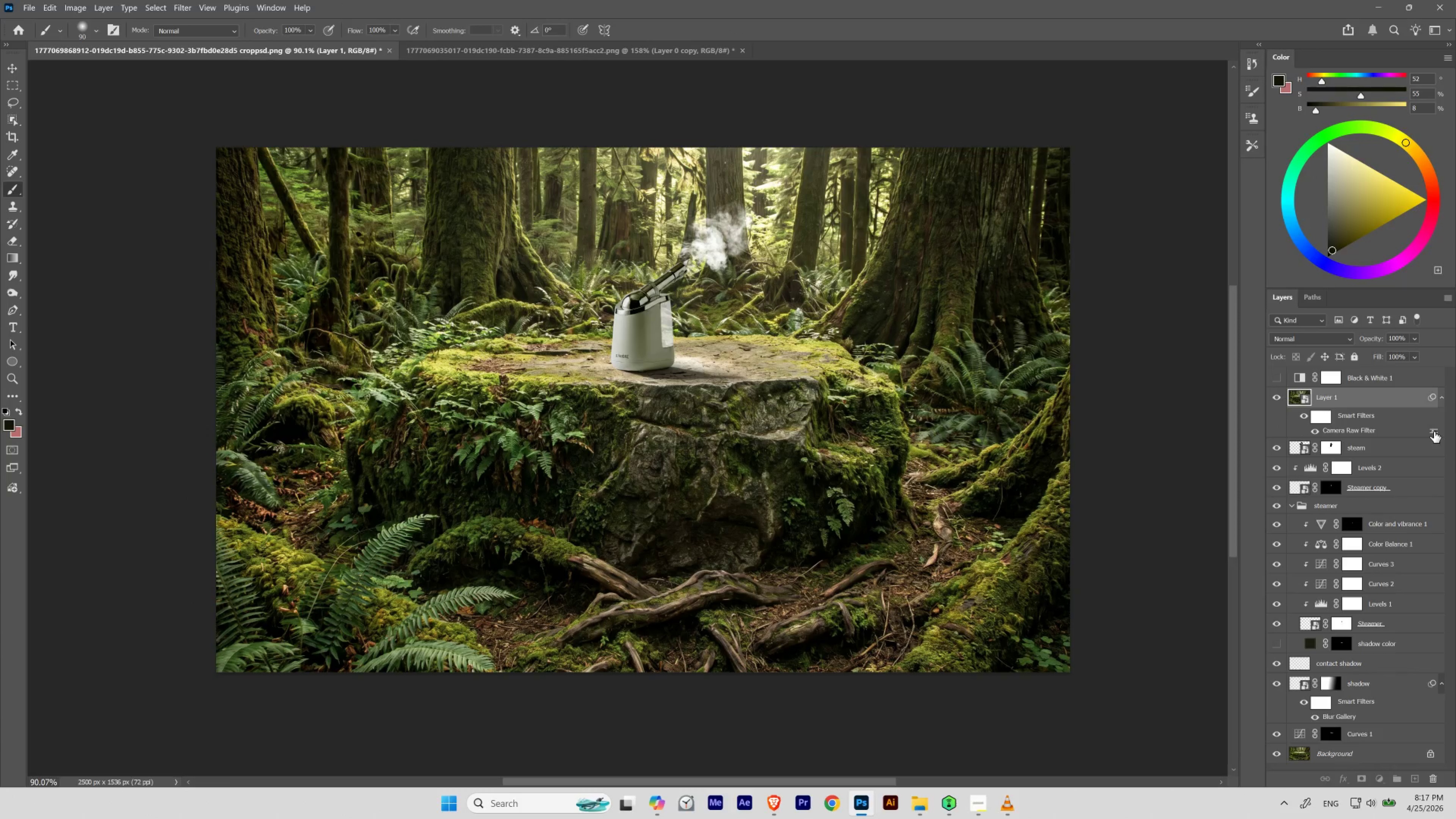 
double_click([1434, 431])
 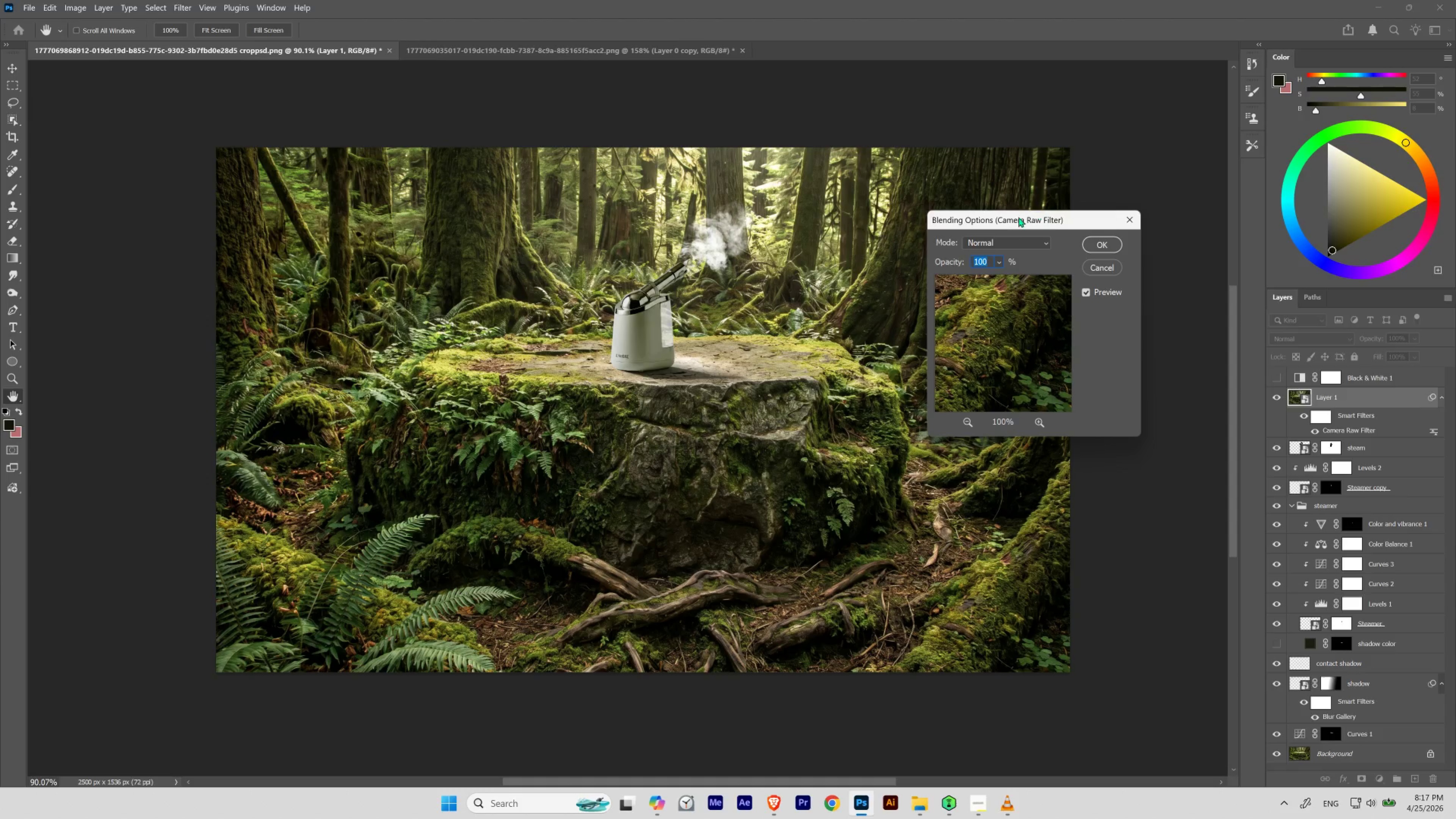 
left_click([997, 257])
 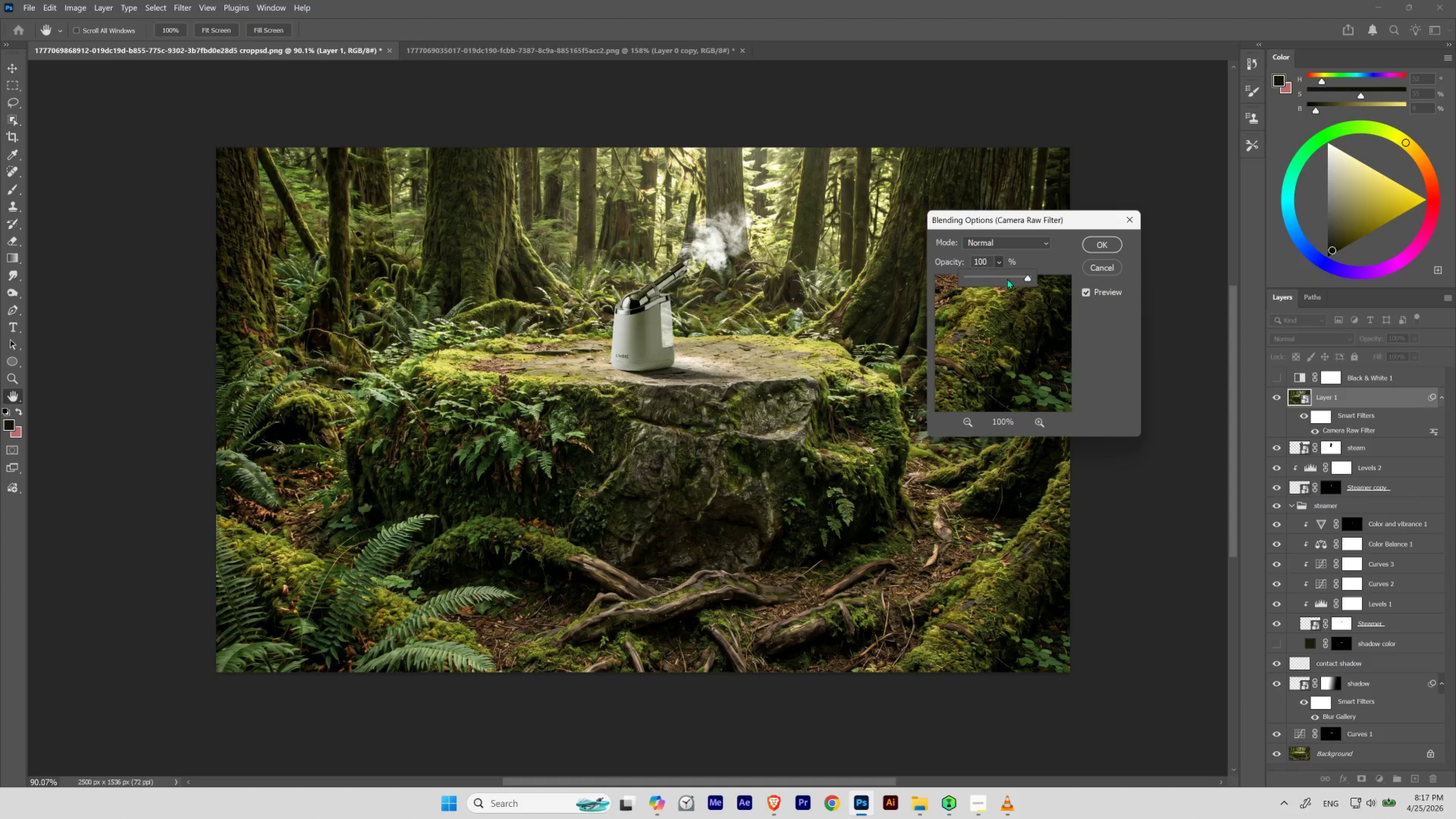 
left_click_drag(start_coordinate=[1011, 277], to_coordinate=[912, 303])
 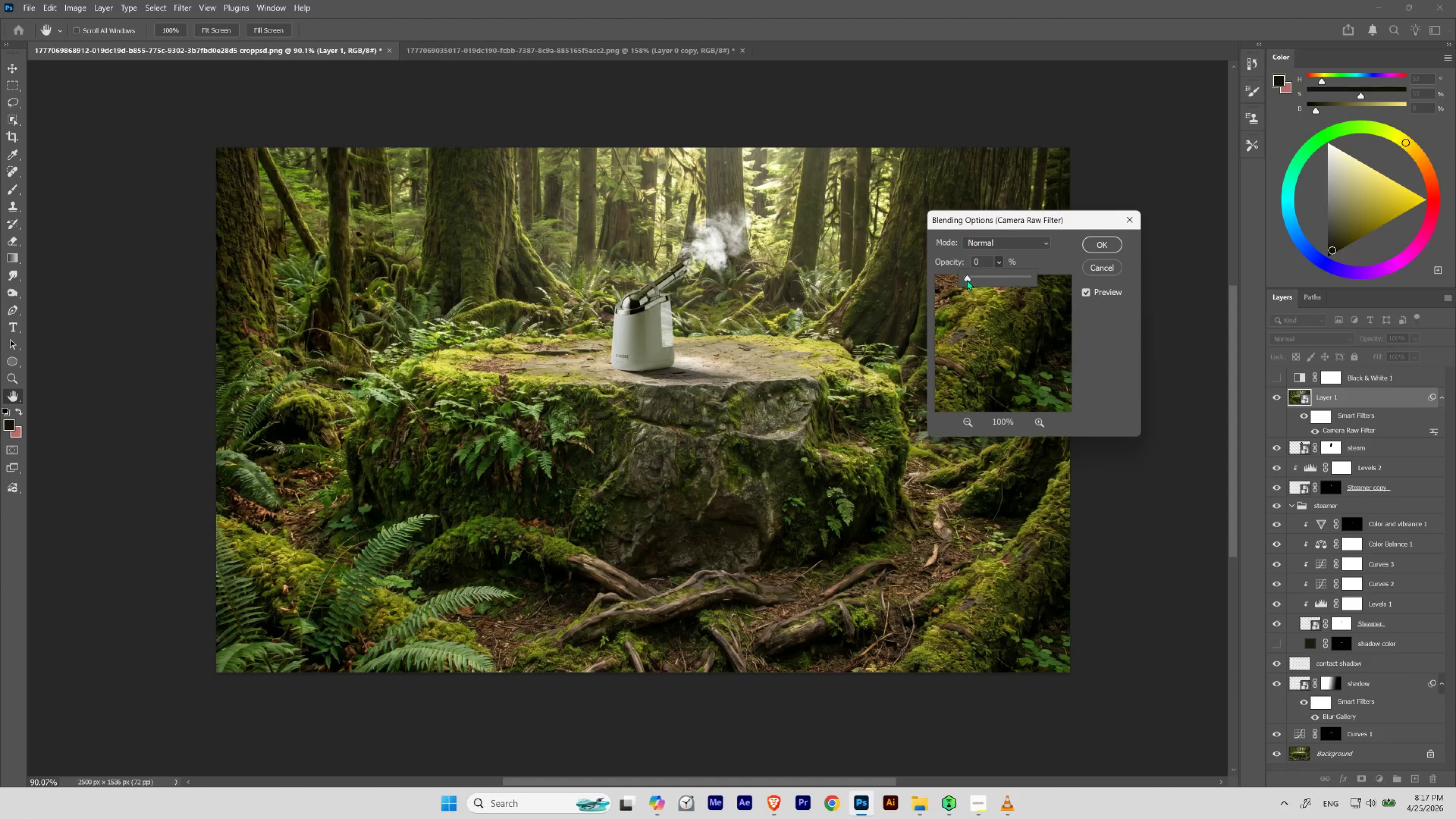 
left_click_drag(start_coordinate=[967, 279], to_coordinate=[987, 280])
 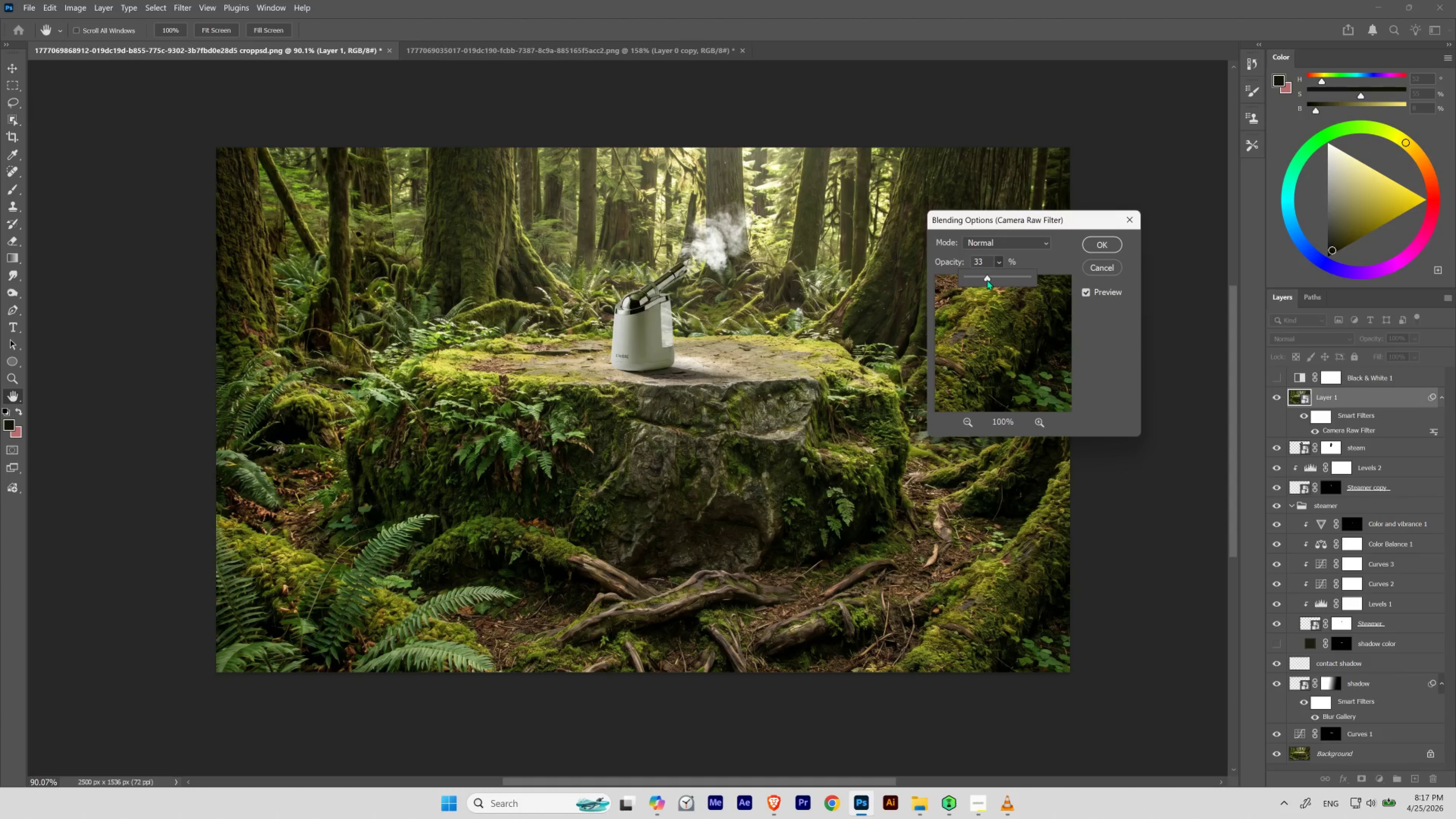 
left_click_drag(start_coordinate=[987, 279], to_coordinate=[991, 280])
 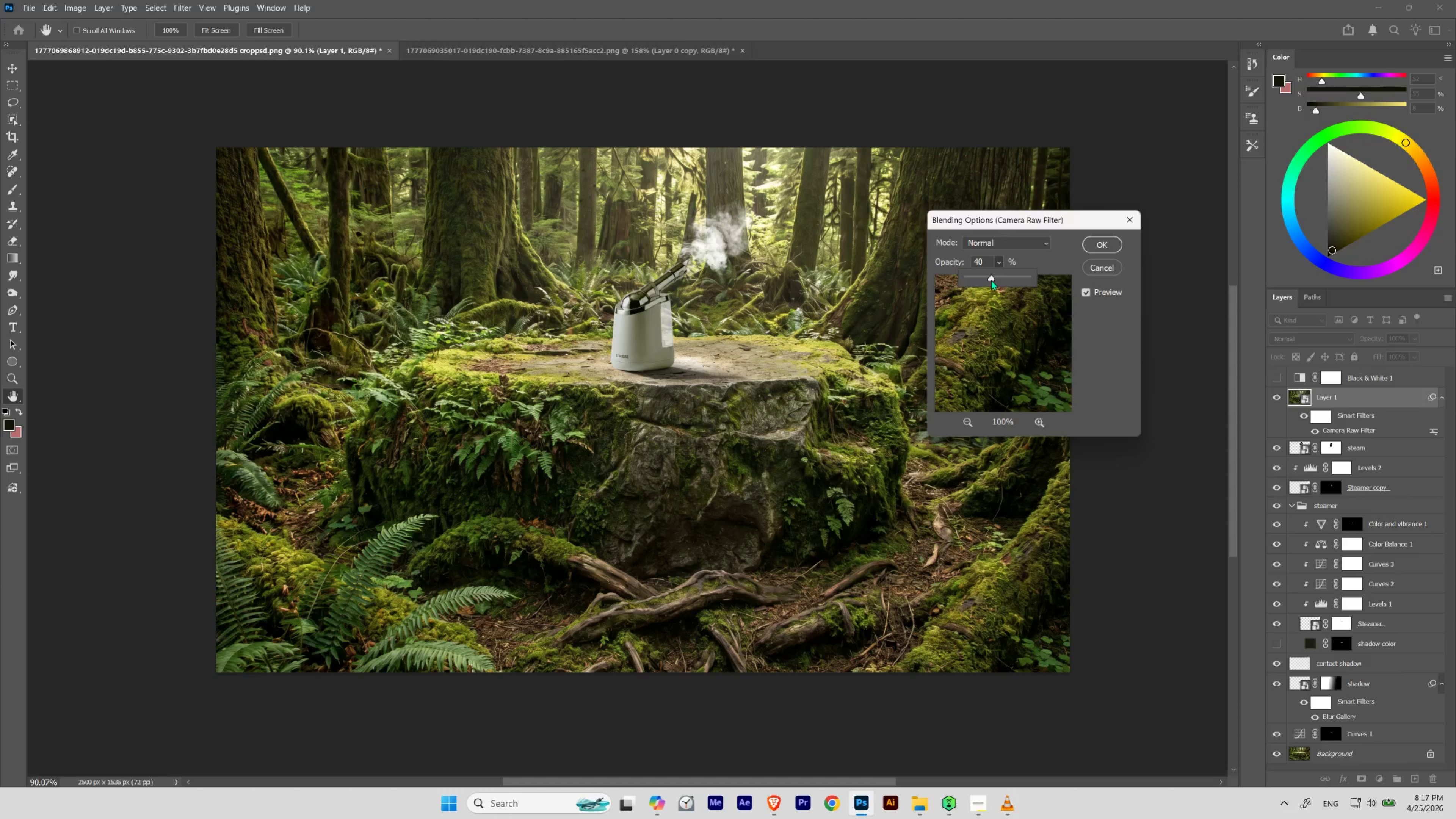 
left_click_drag(start_coordinate=[991, 280], to_coordinate=[999, 280])
 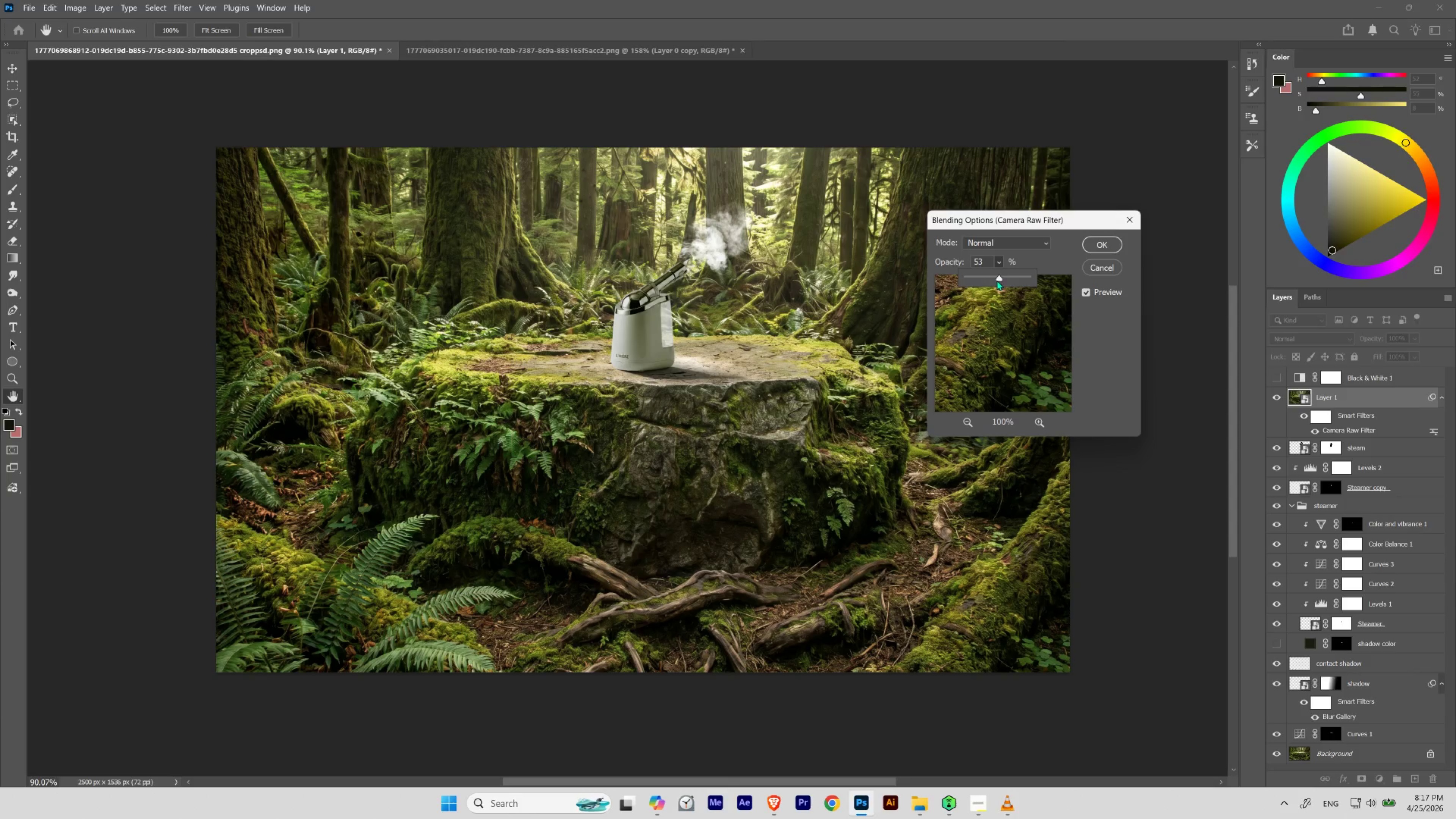 
left_click_drag(start_coordinate=[997, 280], to_coordinate=[1001, 281])
 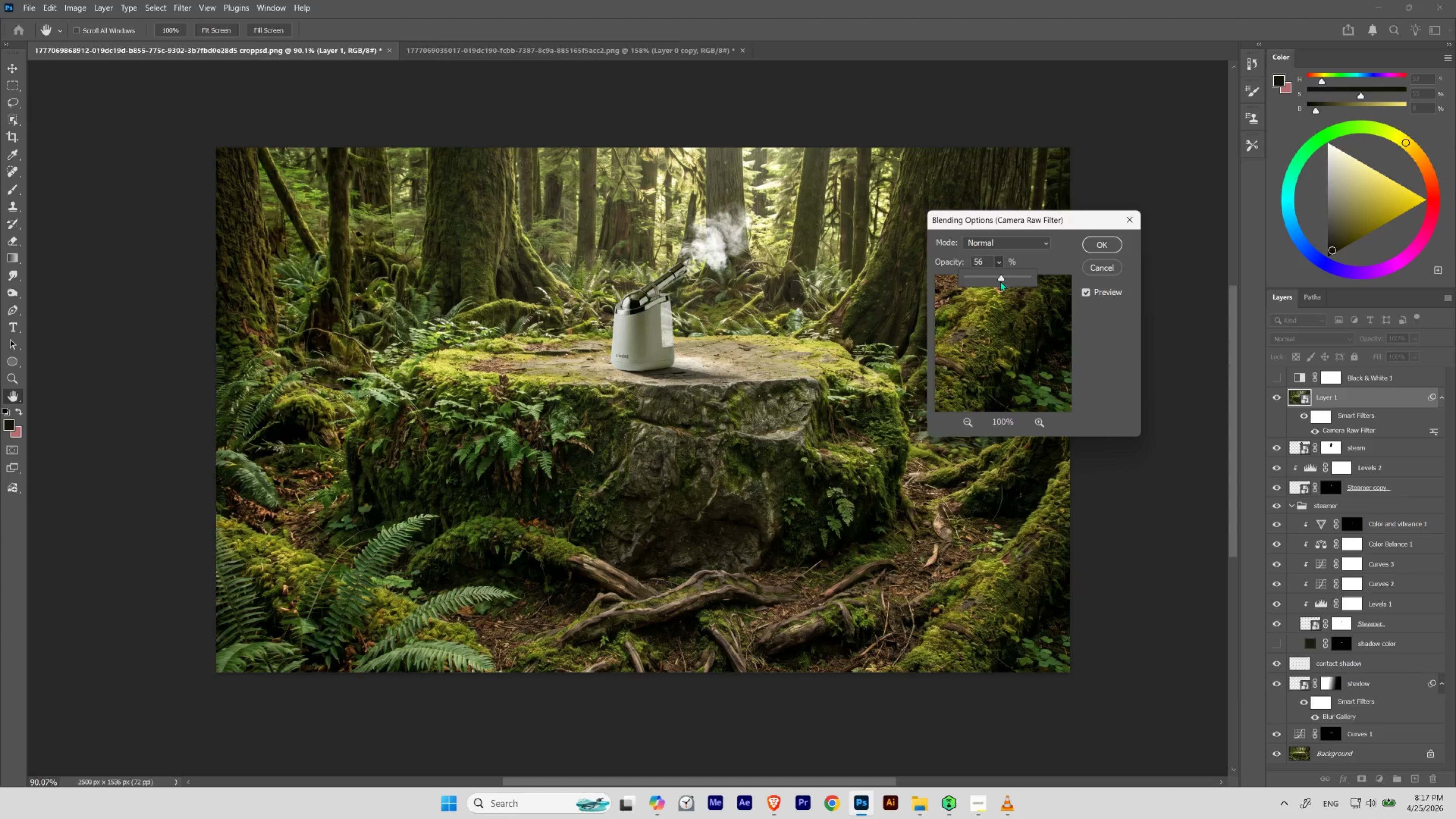 
left_click_drag(start_coordinate=[1000, 281], to_coordinate=[1003, 282])
 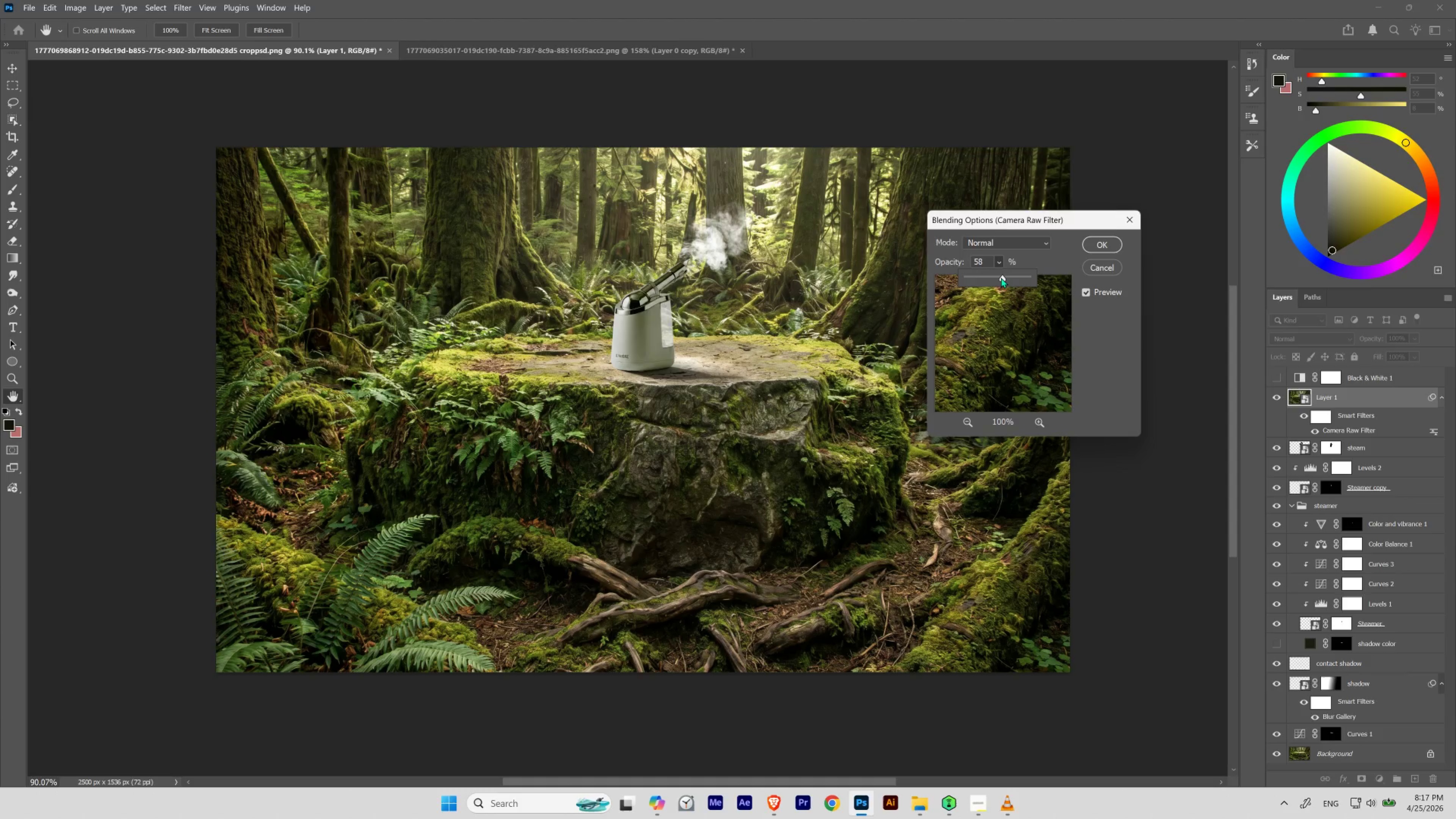 
left_click_drag(start_coordinate=[1001, 277], to_coordinate=[1012, 279])
 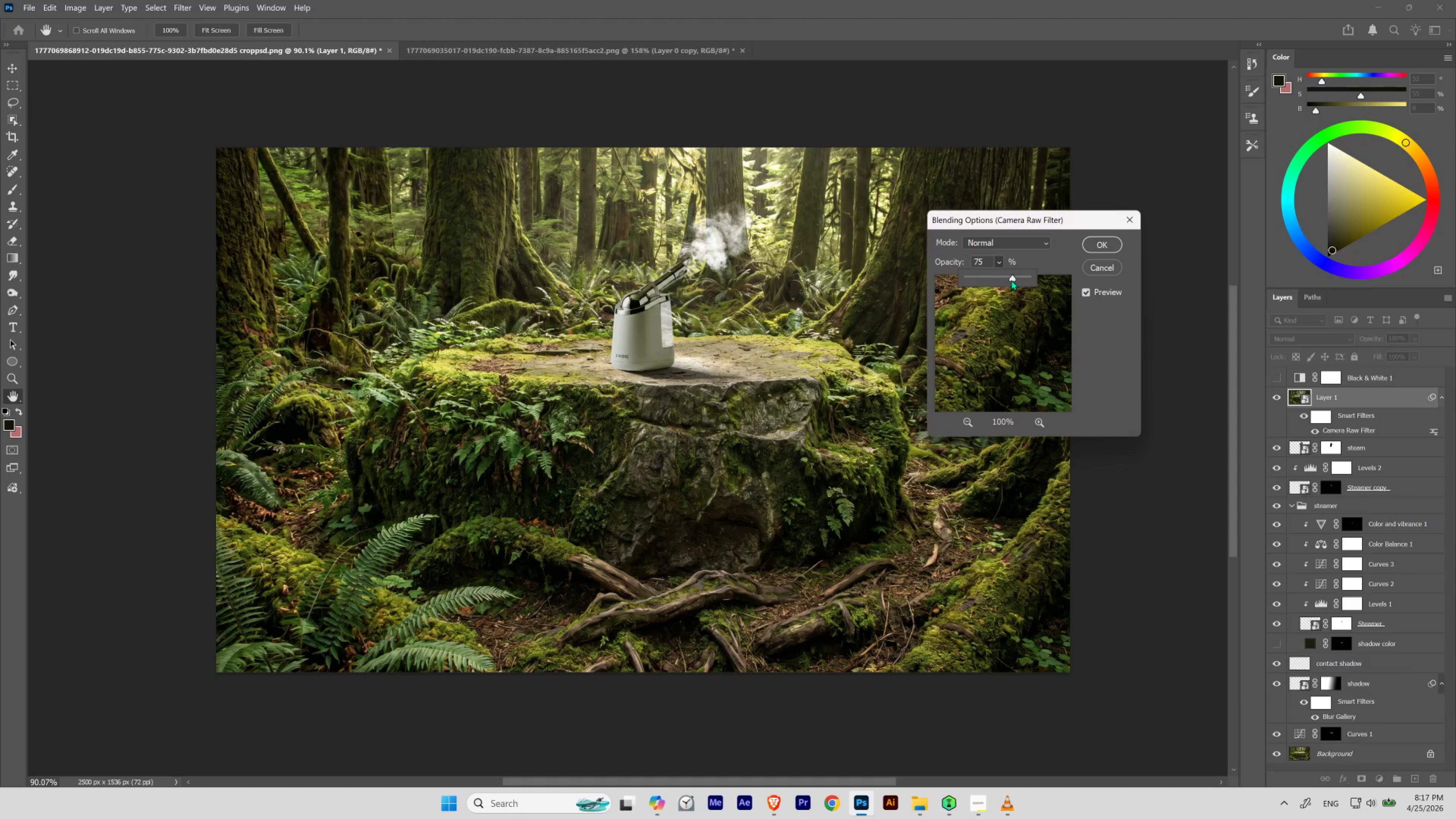 
left_click_drag(start_coordinate=[1011, 280], to_coordinate=[1009, 280])
 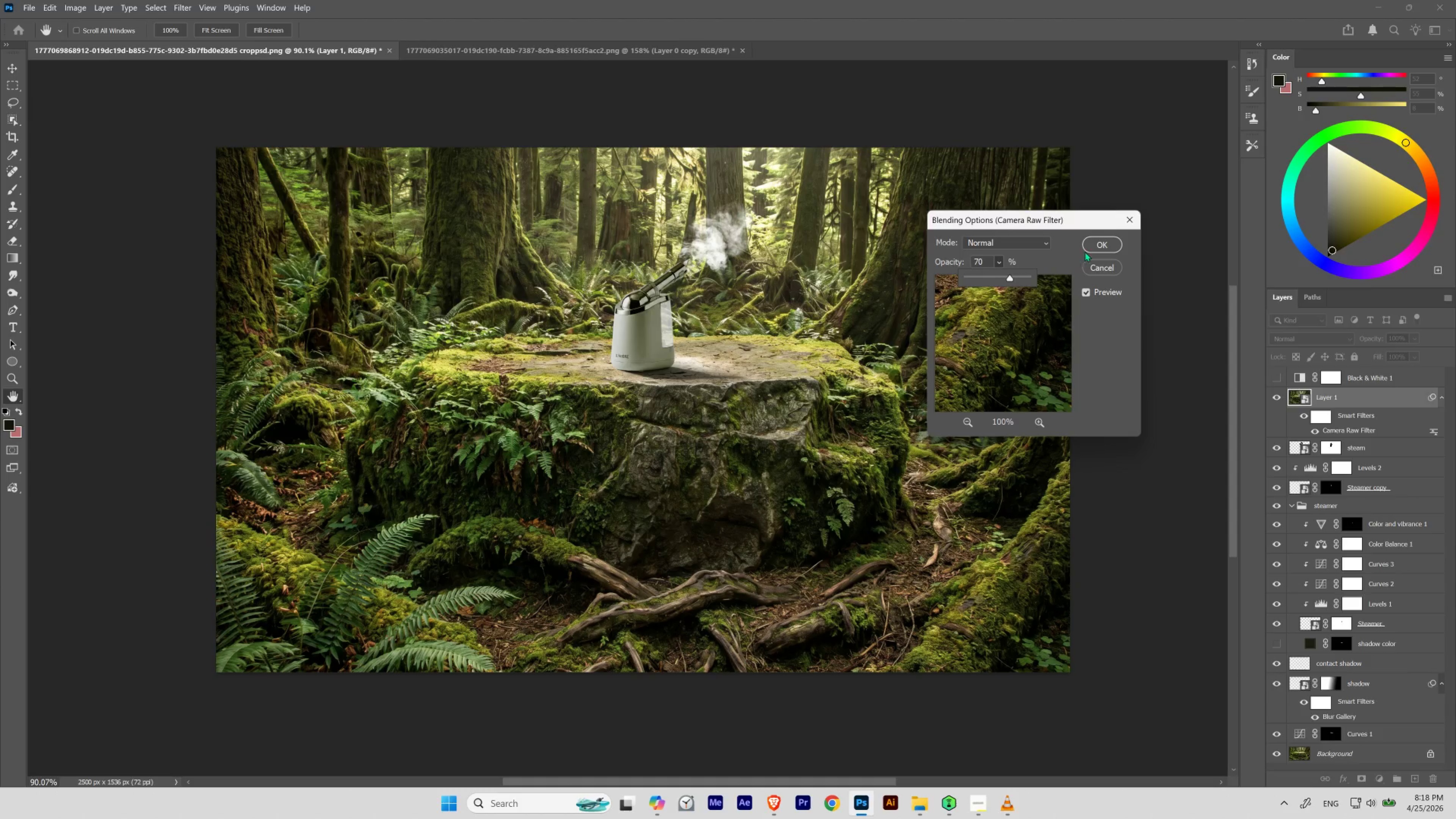 
left_click([1090, 249])
 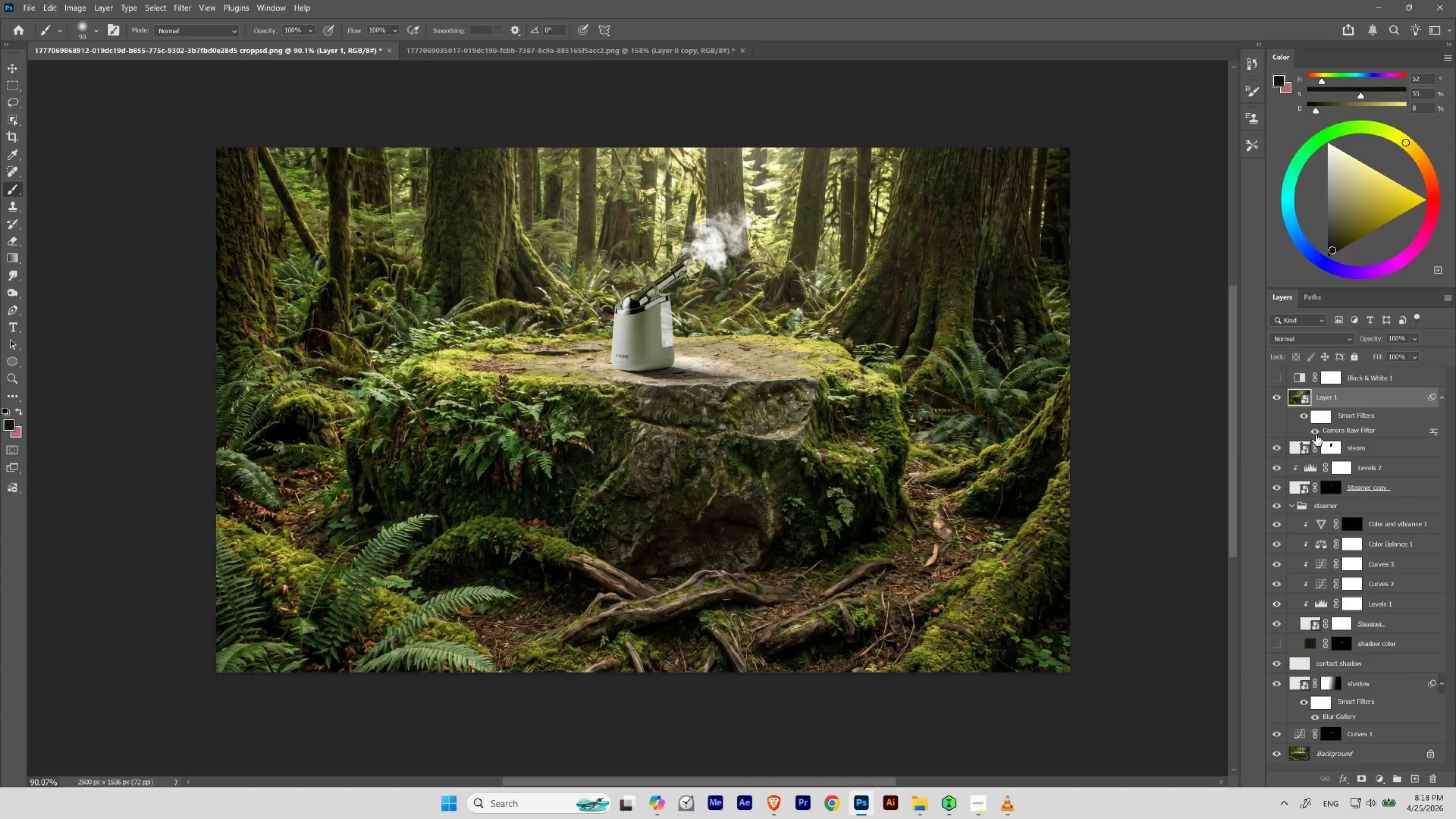 
left_click([1317, 432])
 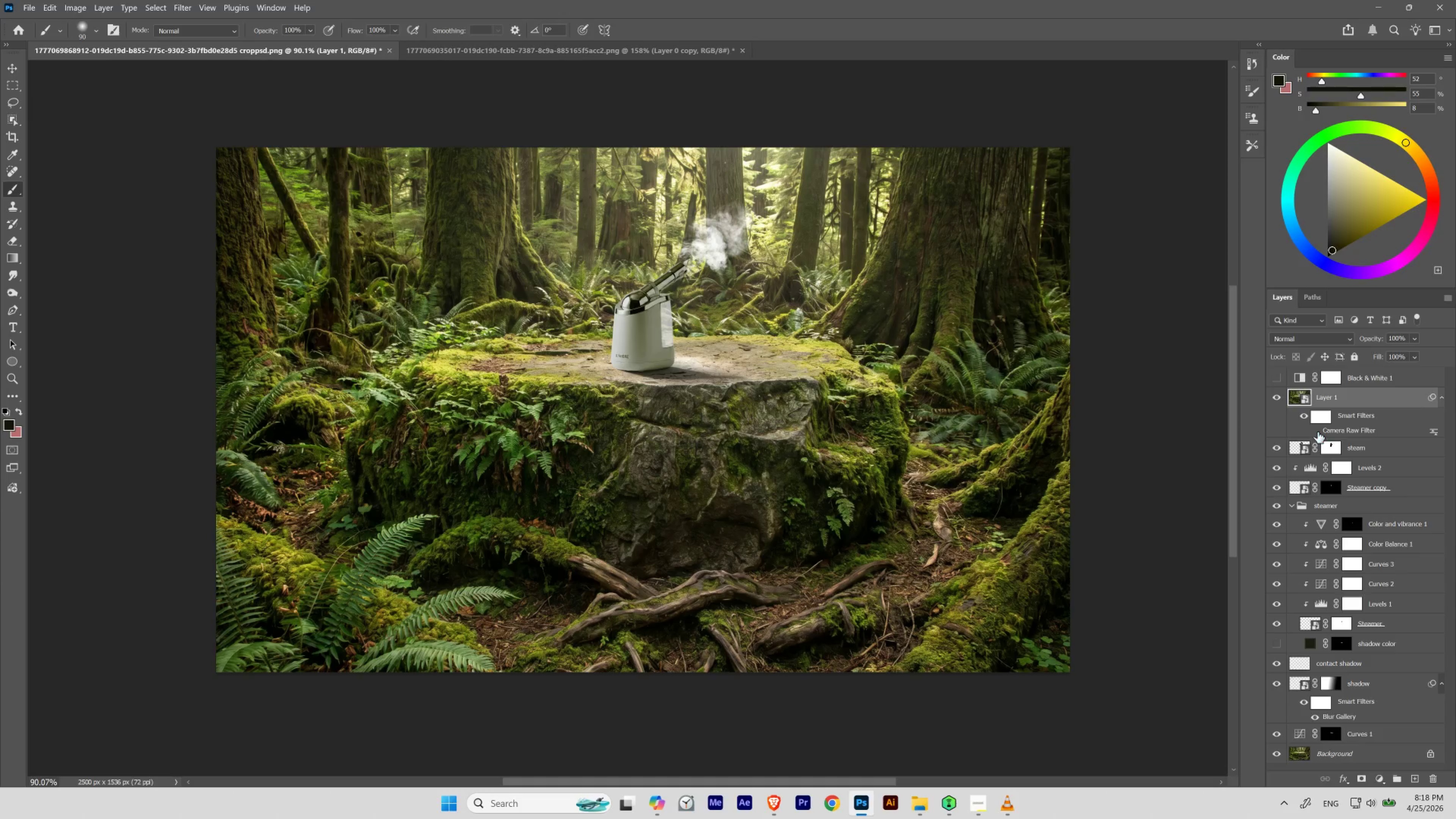 
left_click([1317, 432])
 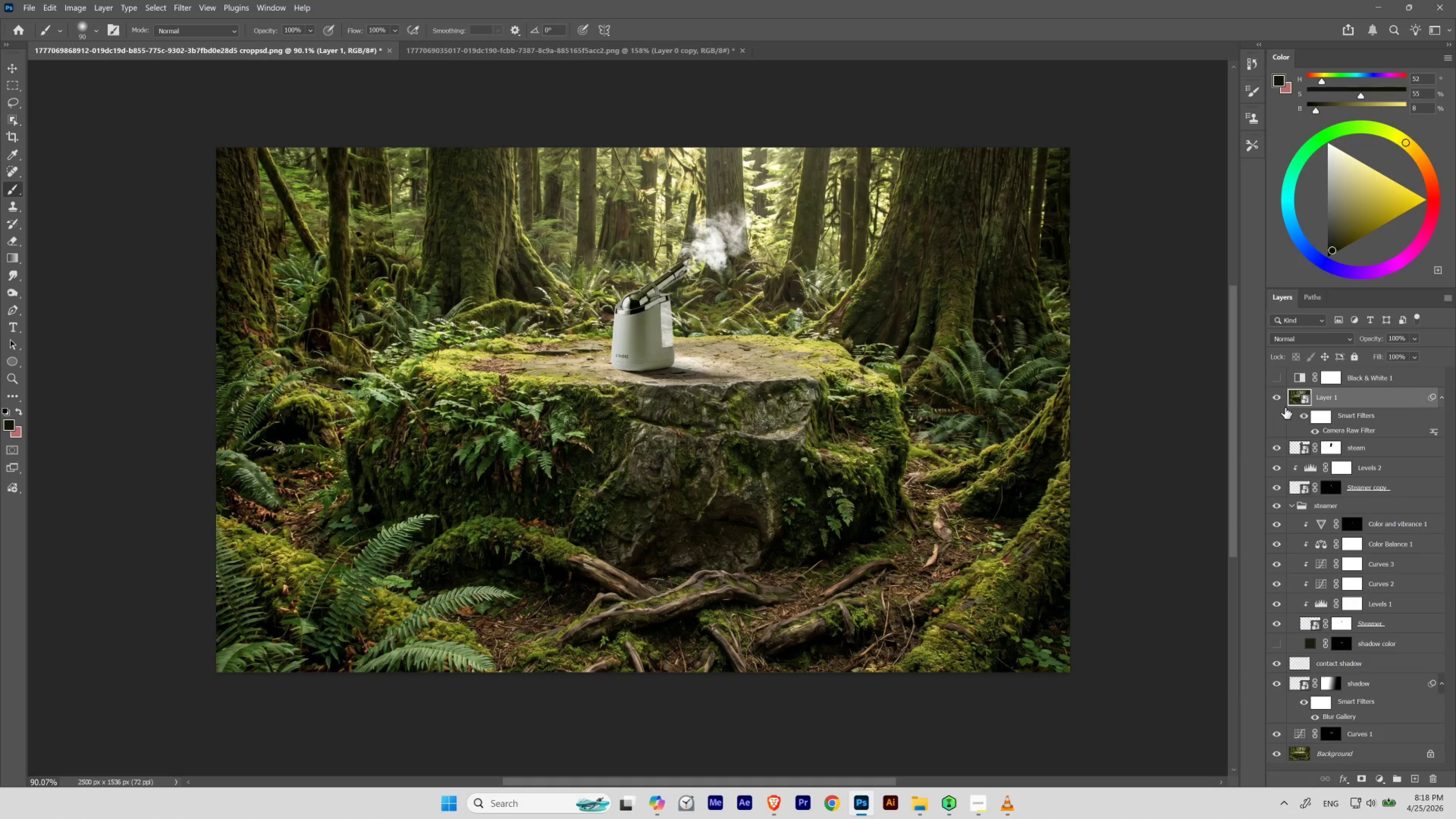 
left_click([1277, 393])
 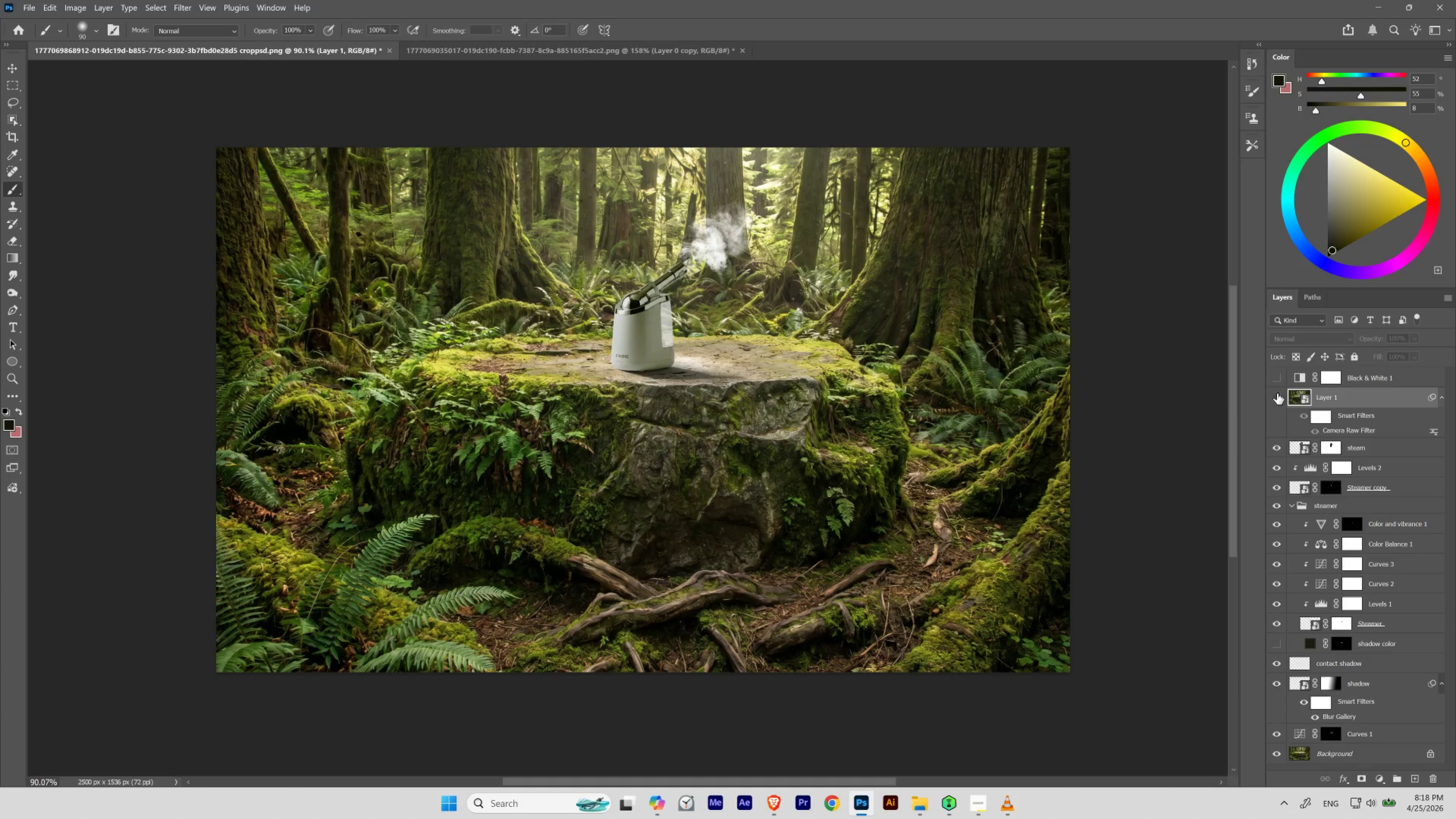 
left_click([1277, 393])
 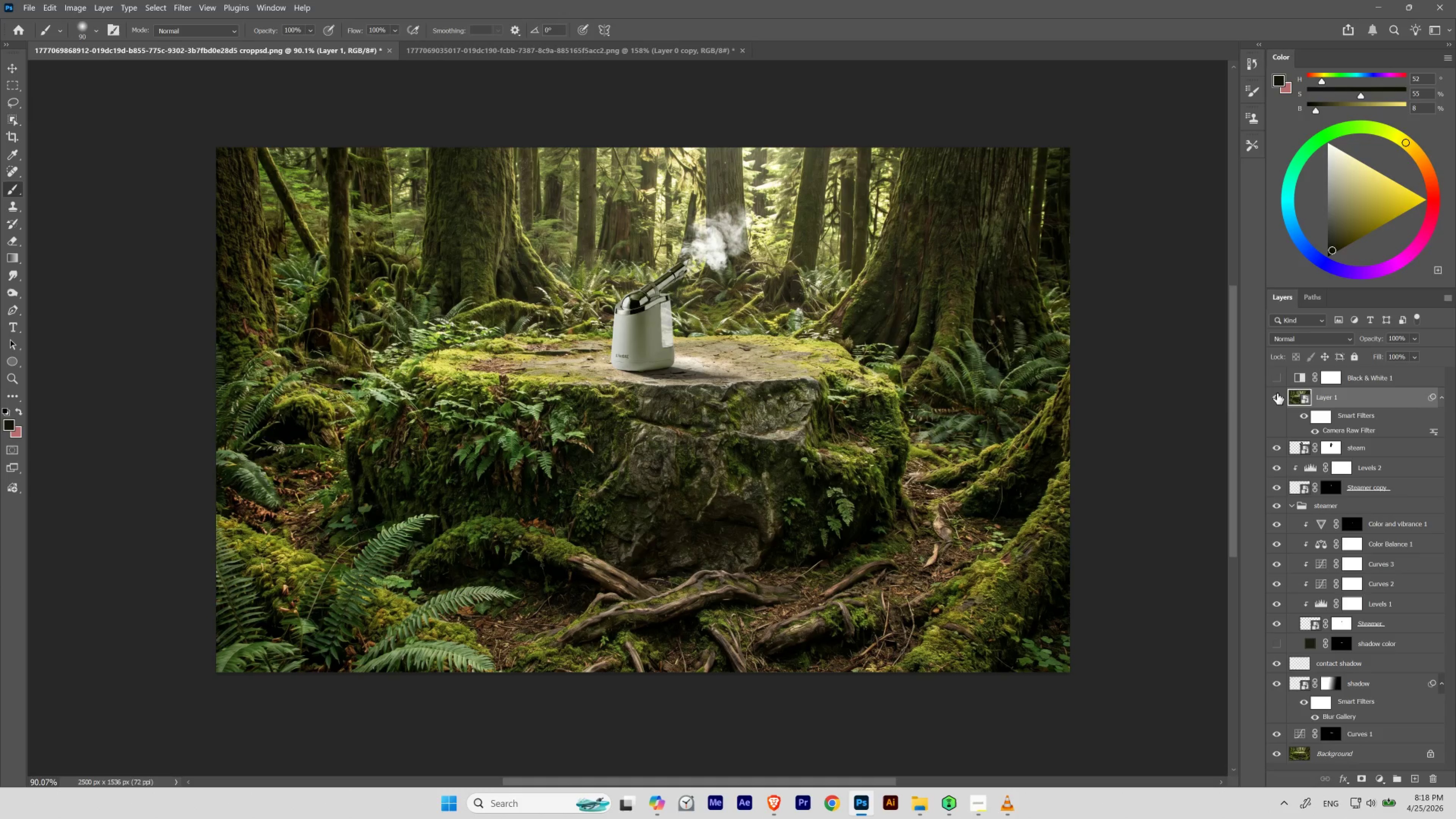 
left_click([1277, 393])
 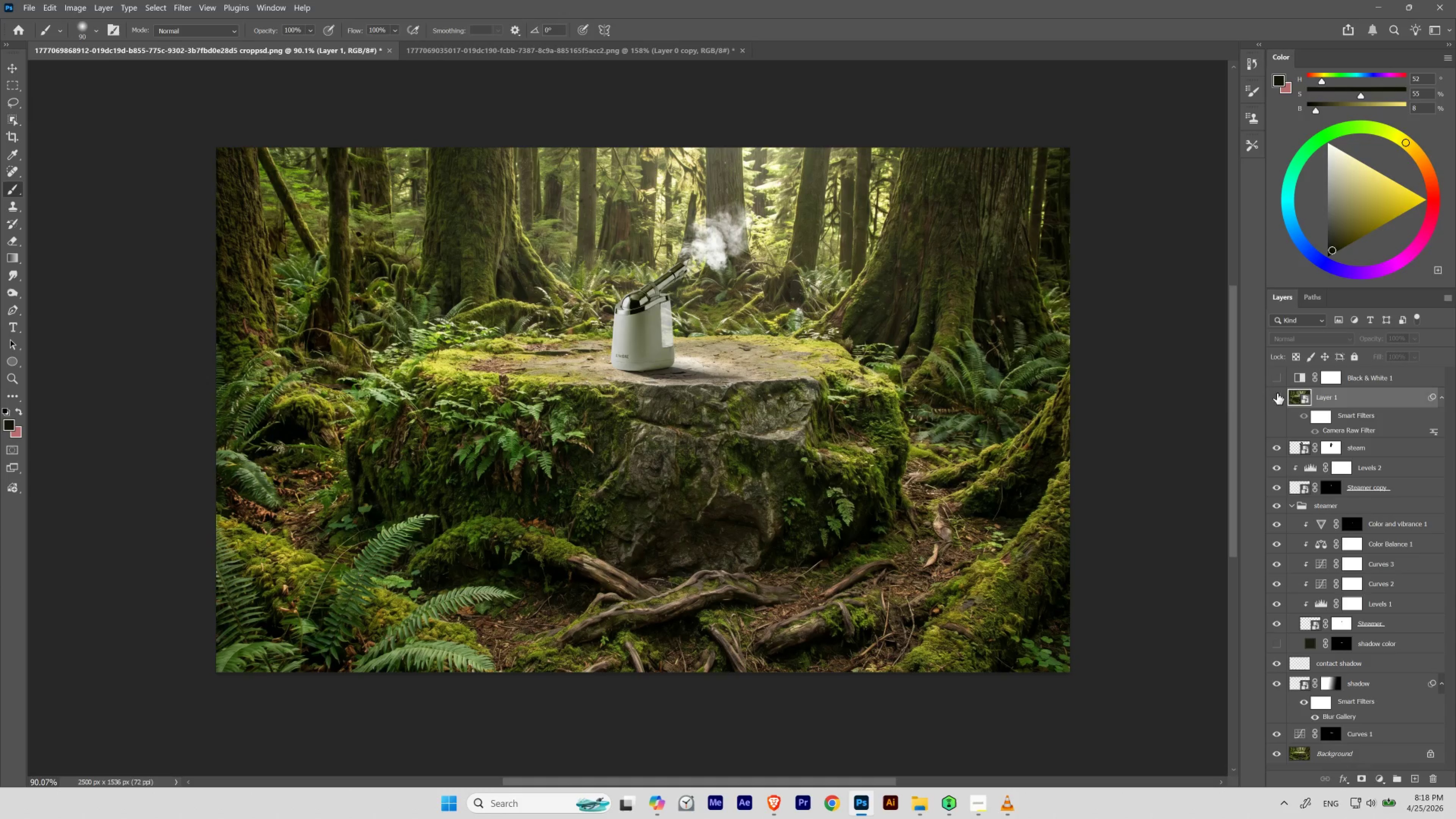 
left_click([1277, 393])
 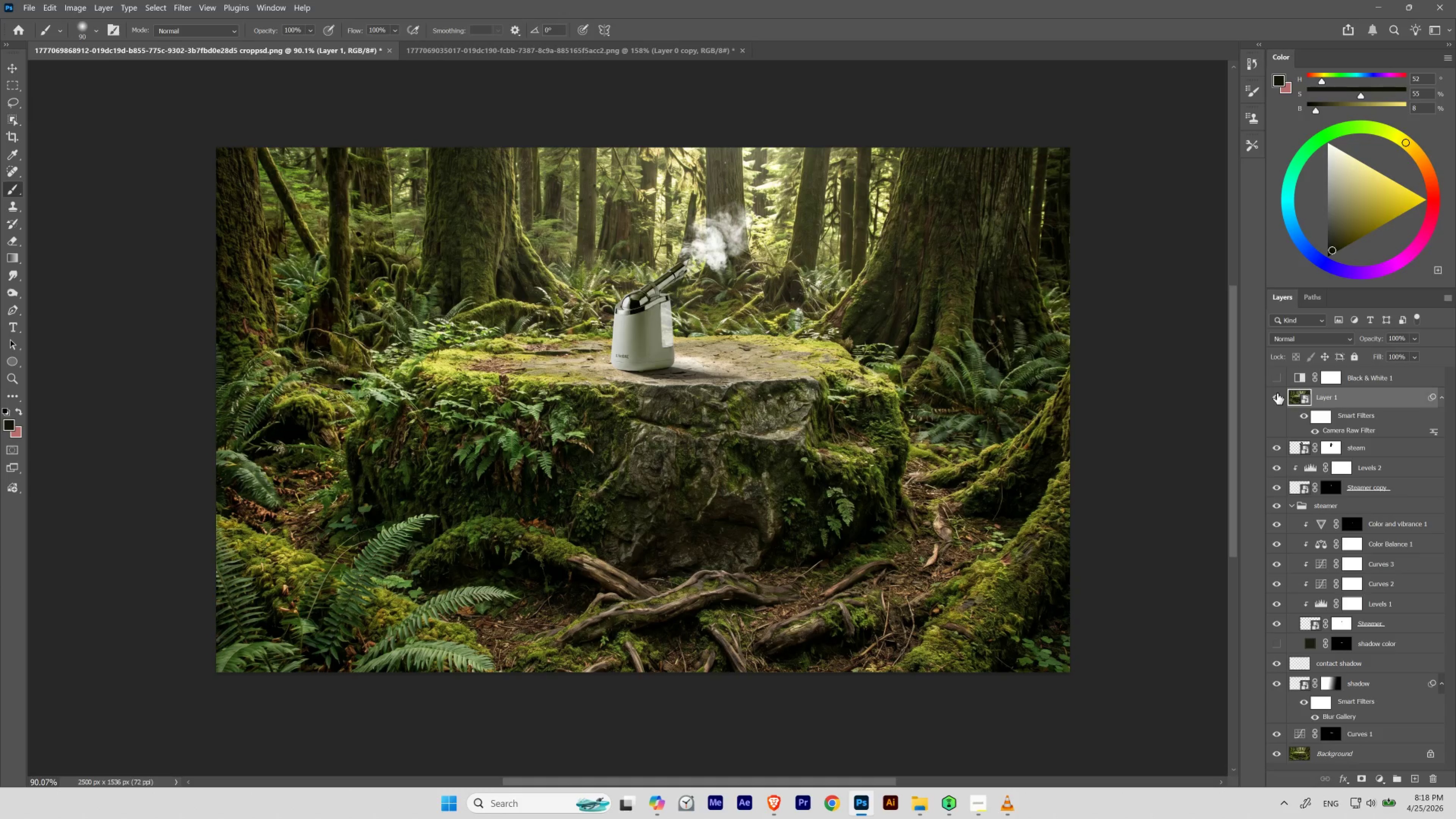 
left_click([1277, 393])
 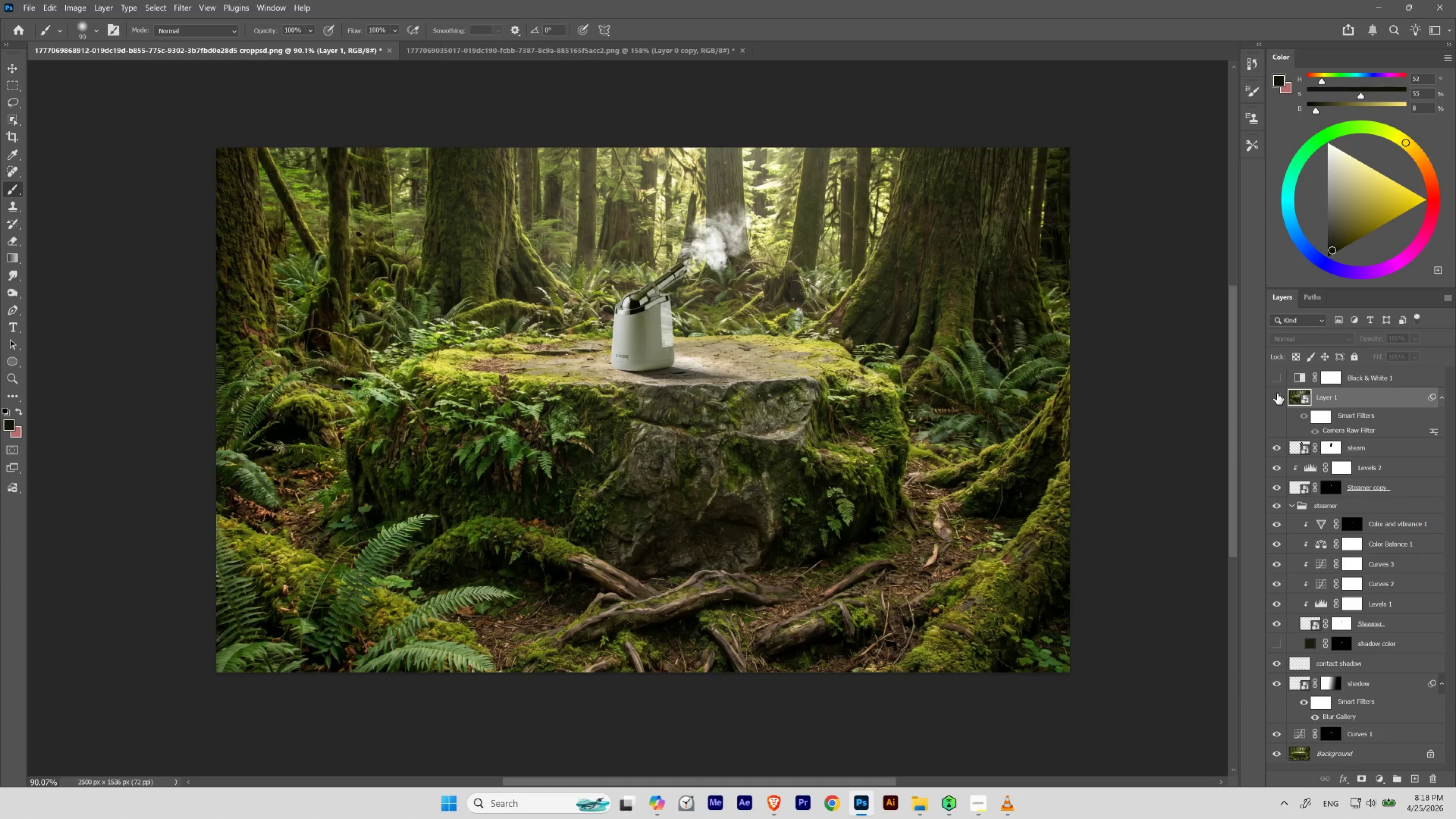 
left_click([1277, 393])
 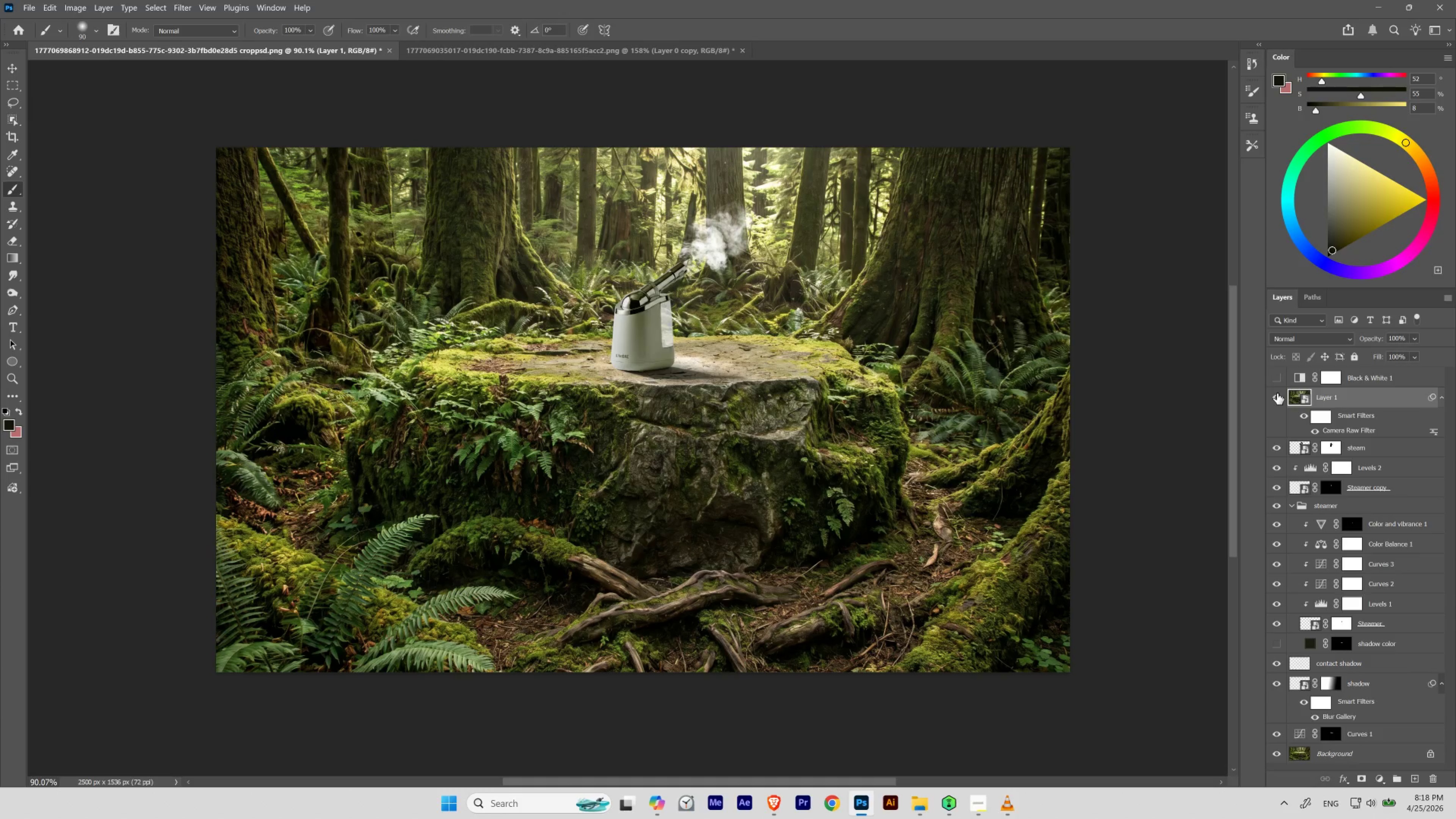 
left_click([1277, 393])
 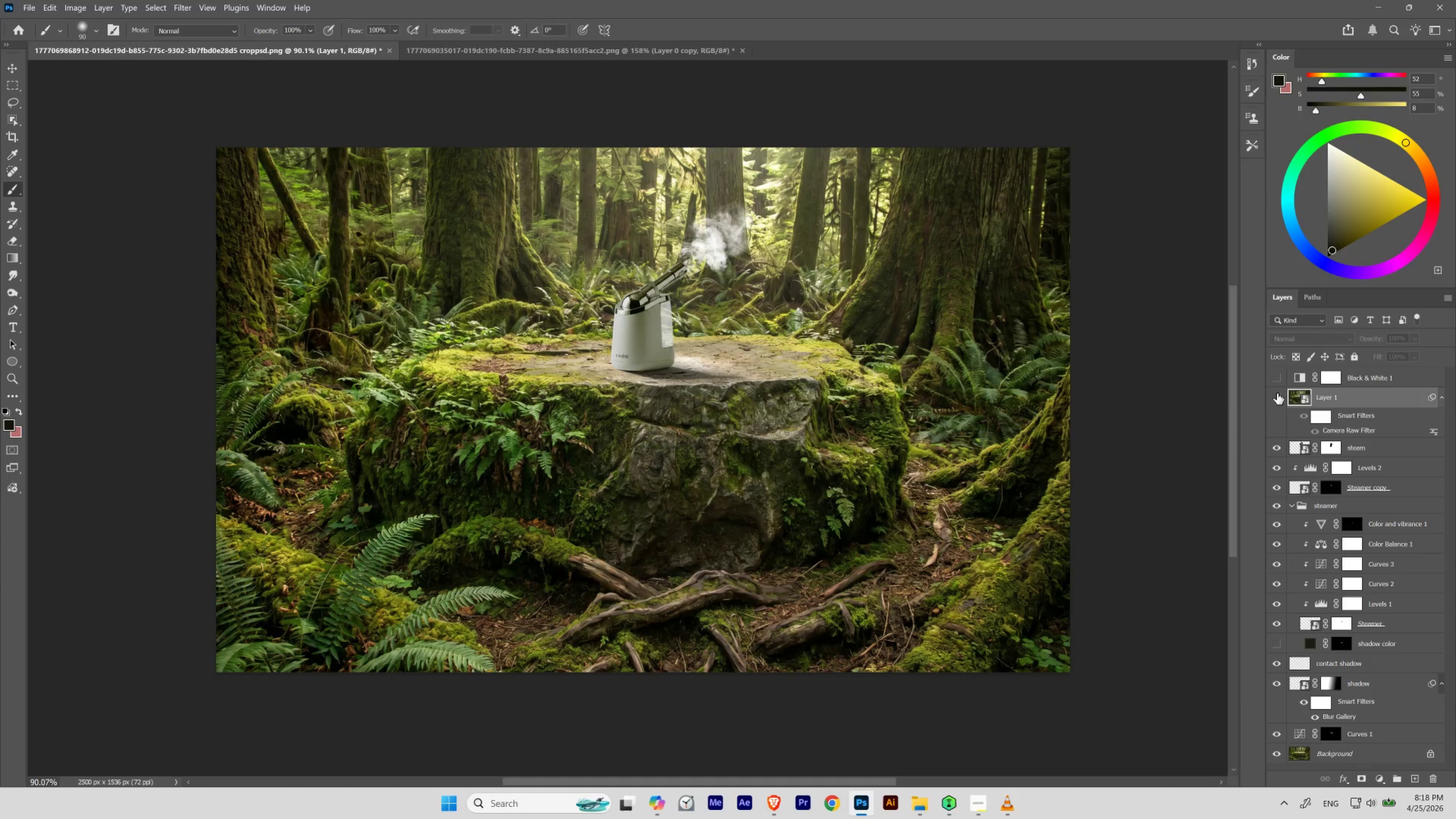 
left_click([1277, 393])
 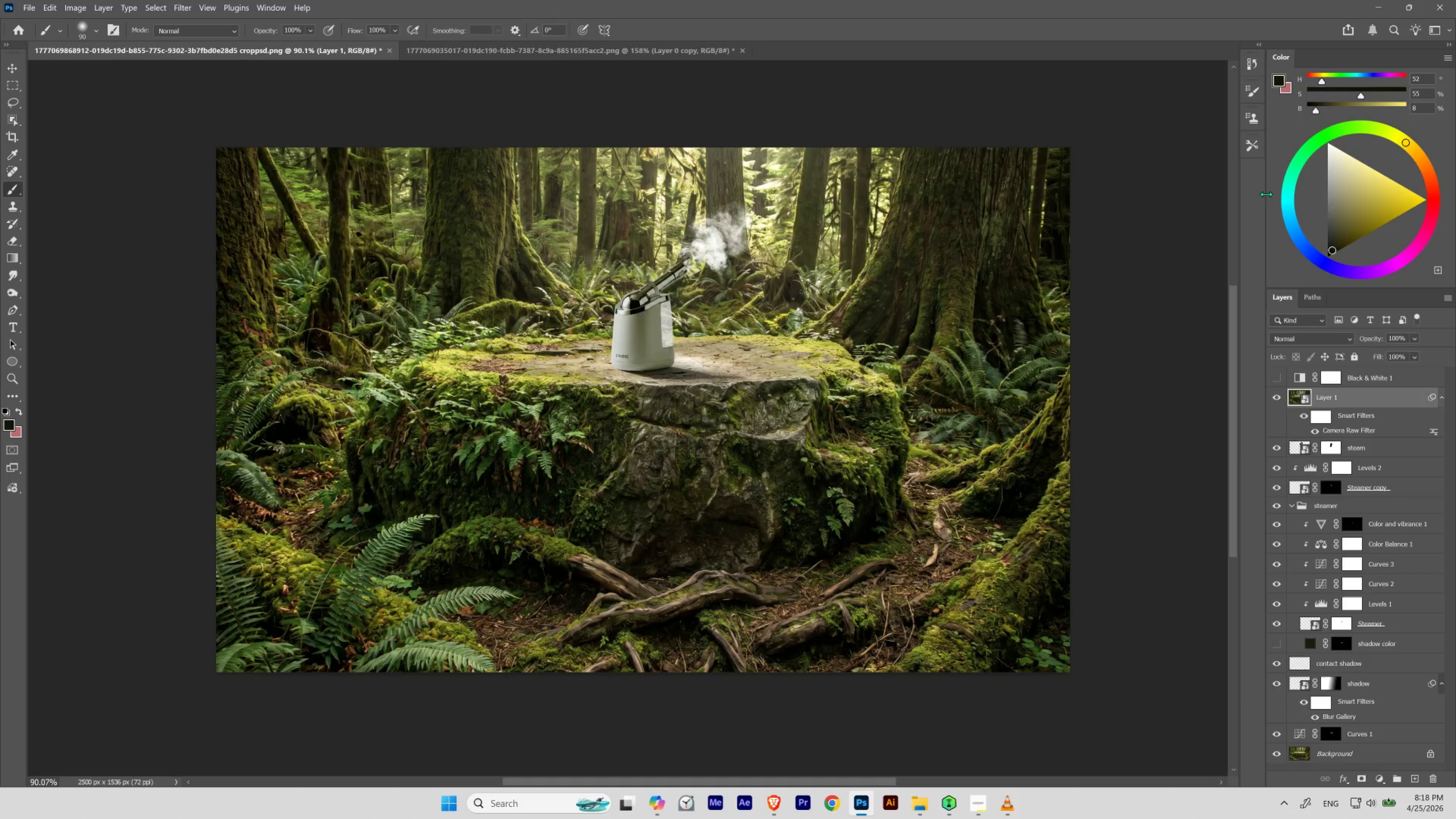 
wait(8.22)
 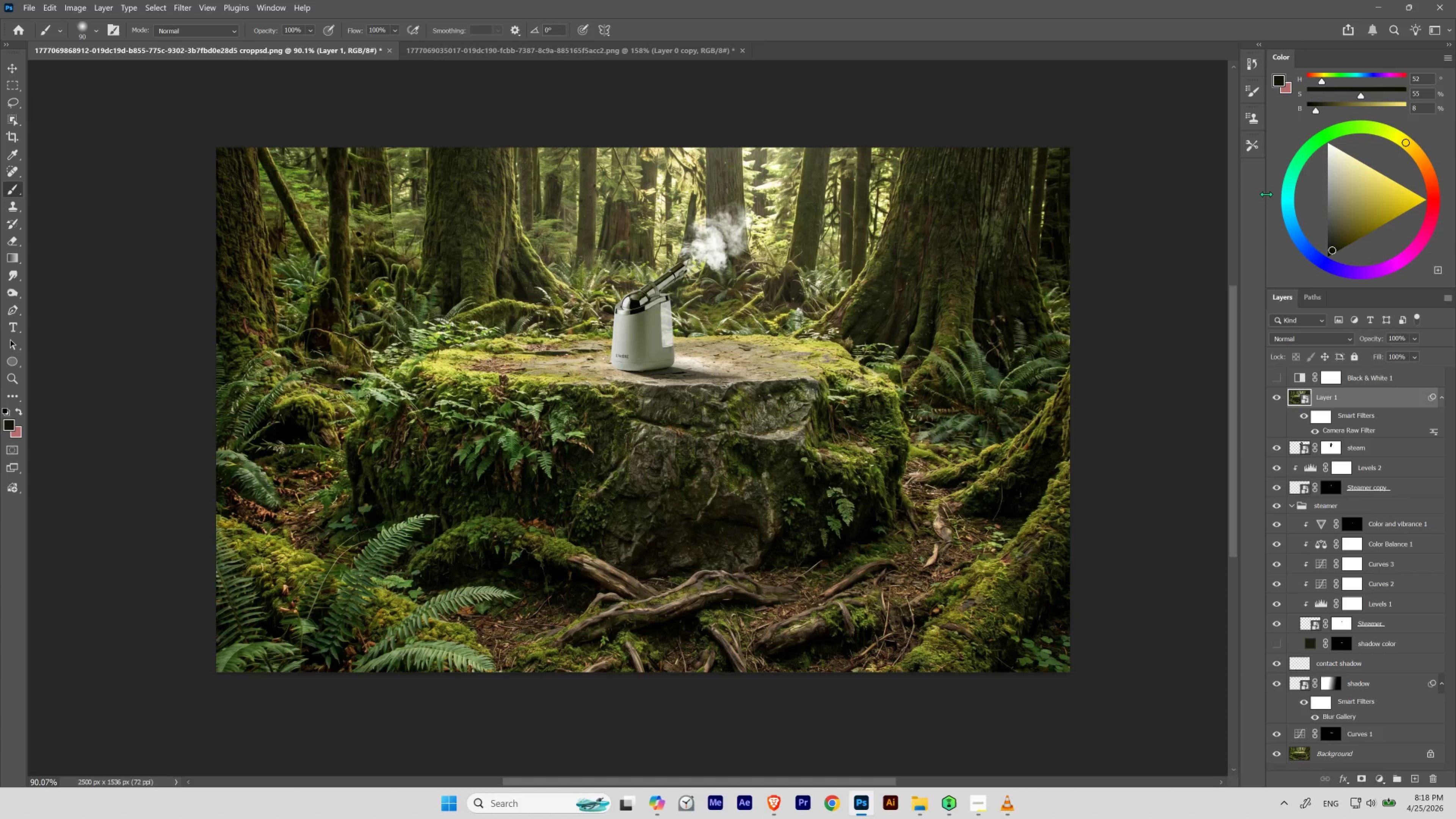 
left_click([1380, 781])
 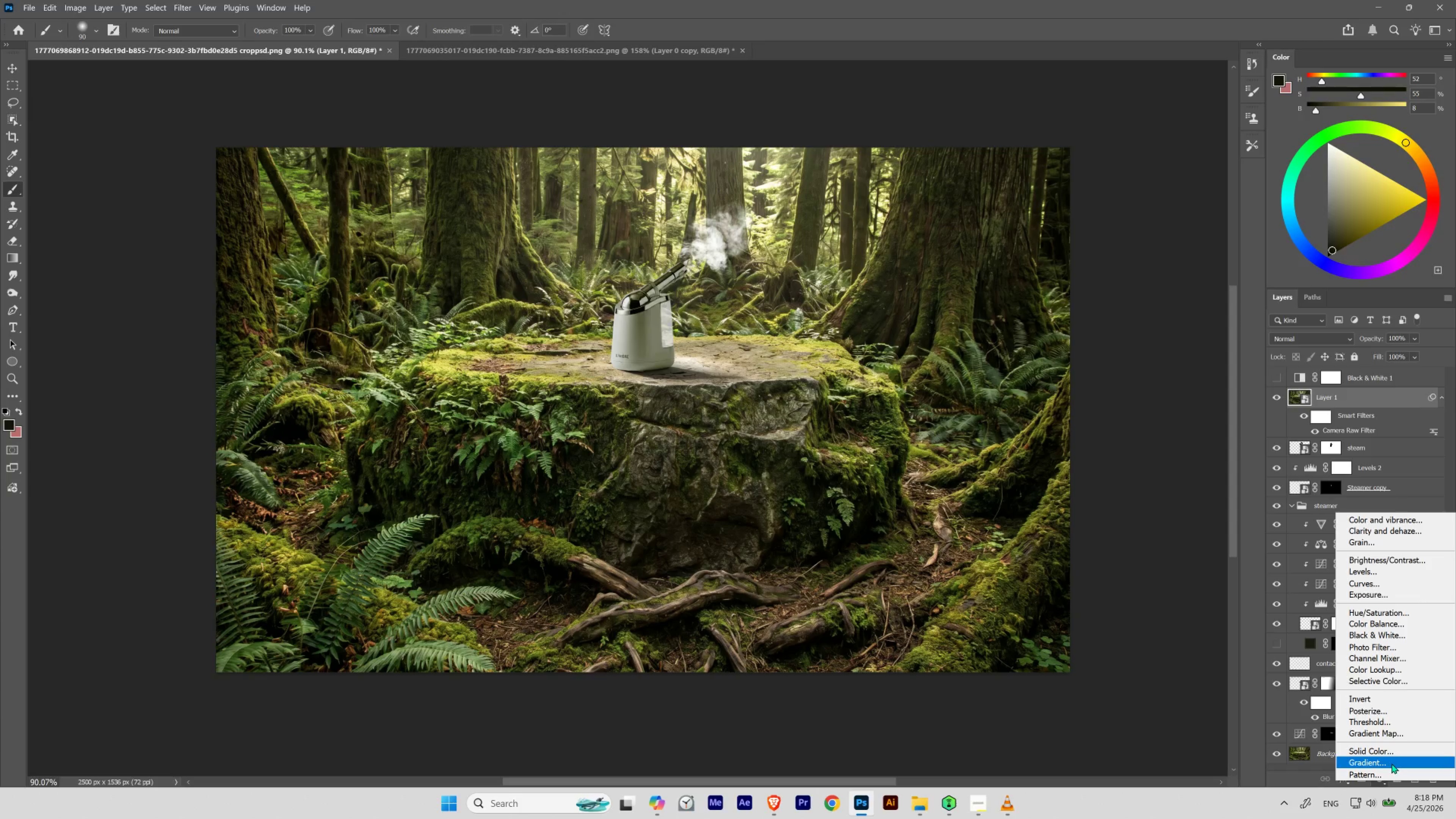 
wait(6.35)
 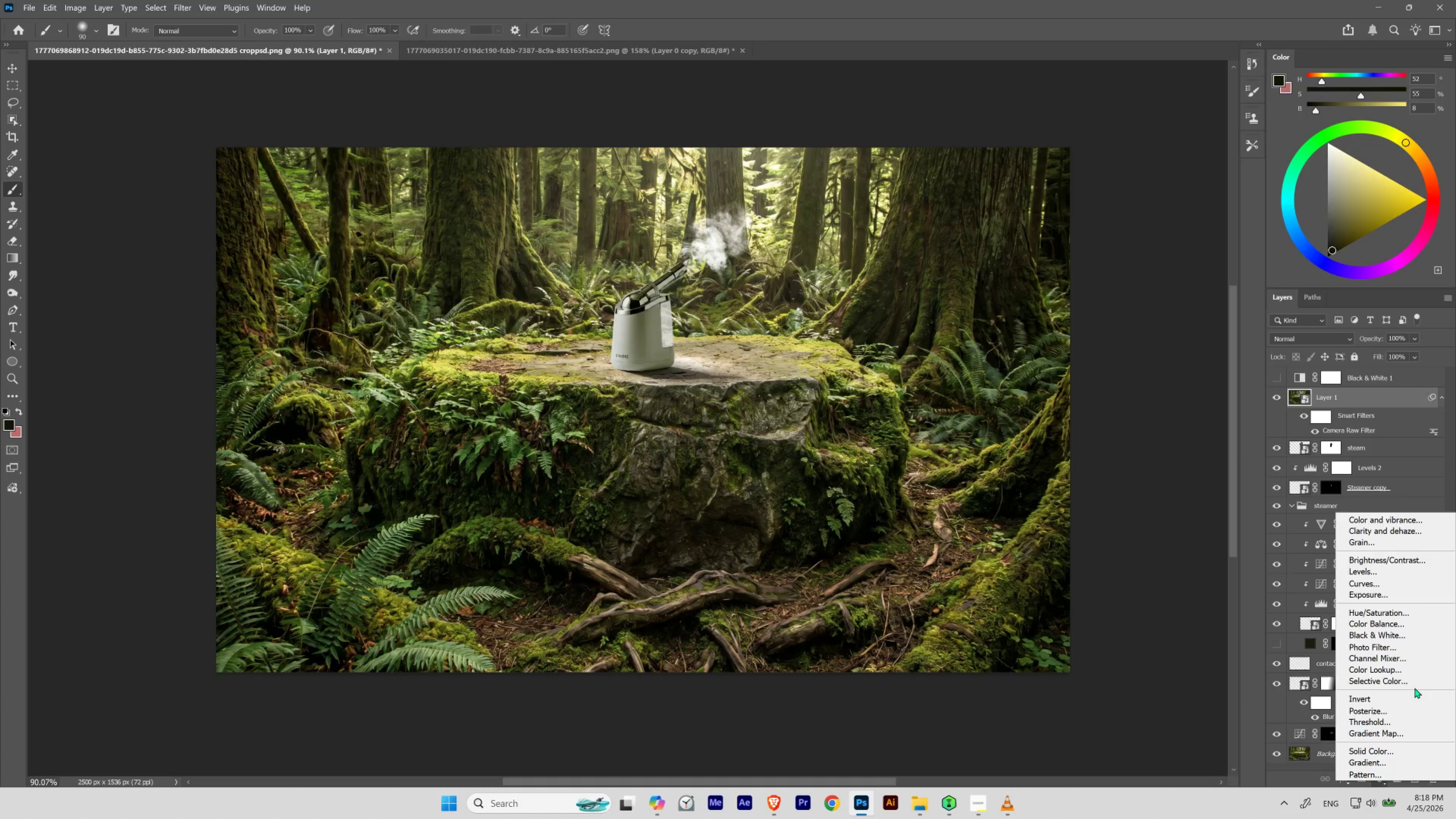 
left_click([1378, 684])
 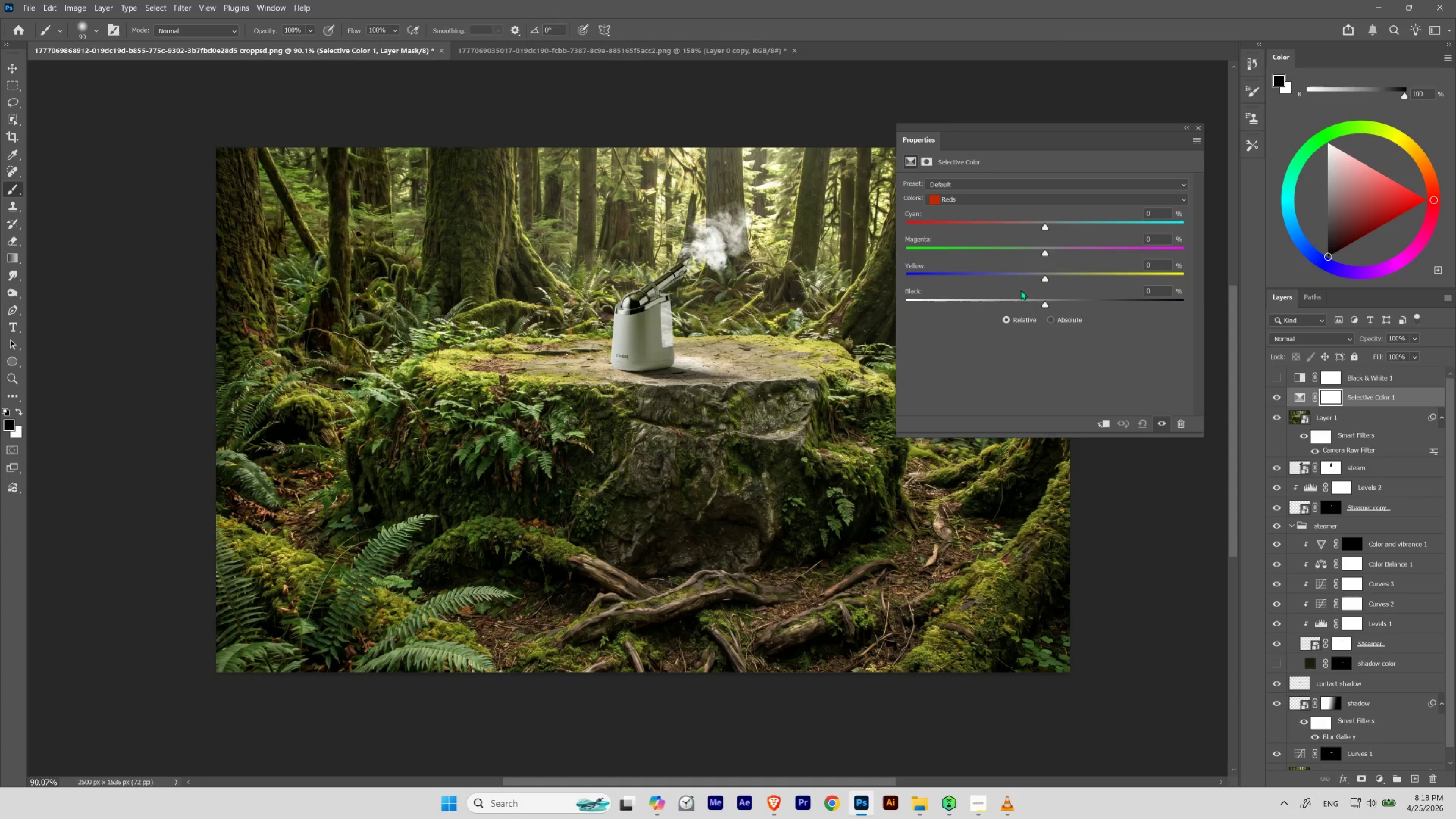 
left_click([987, 197])
 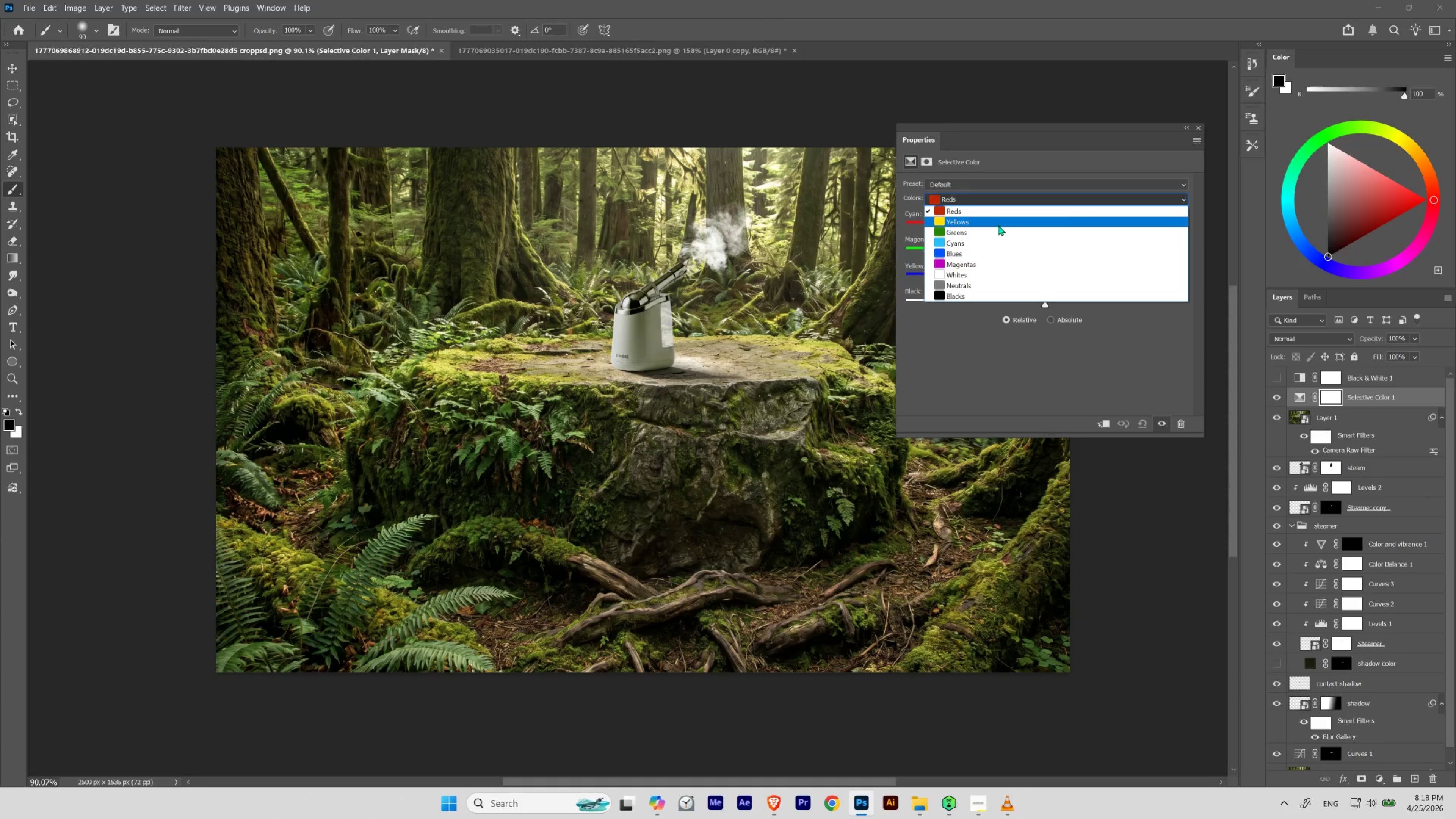 
left_click([996, 232])
 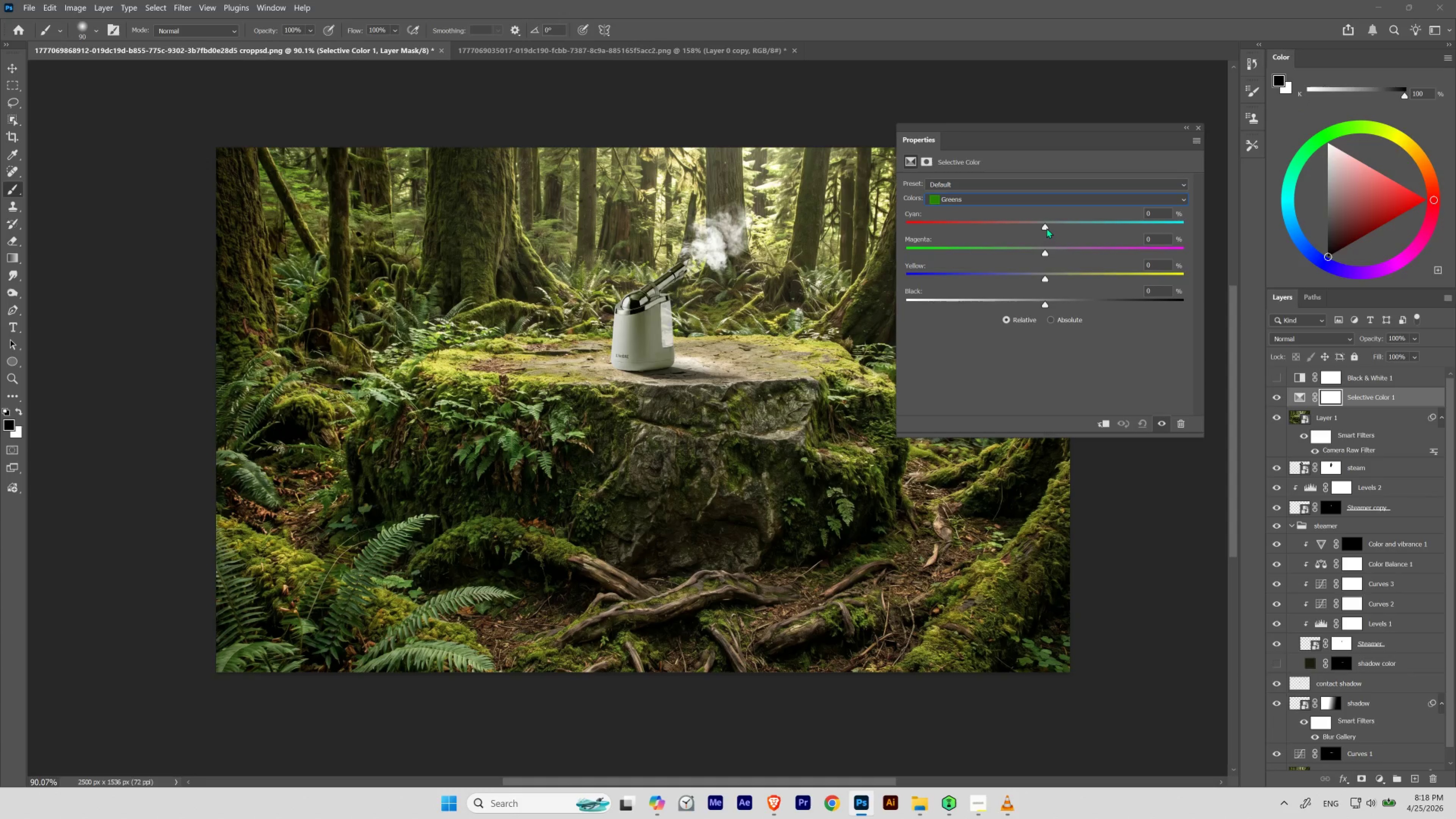 
left_click_drag(start_coordinate=[1046, 227], to_coordinate=[1021, 260])
 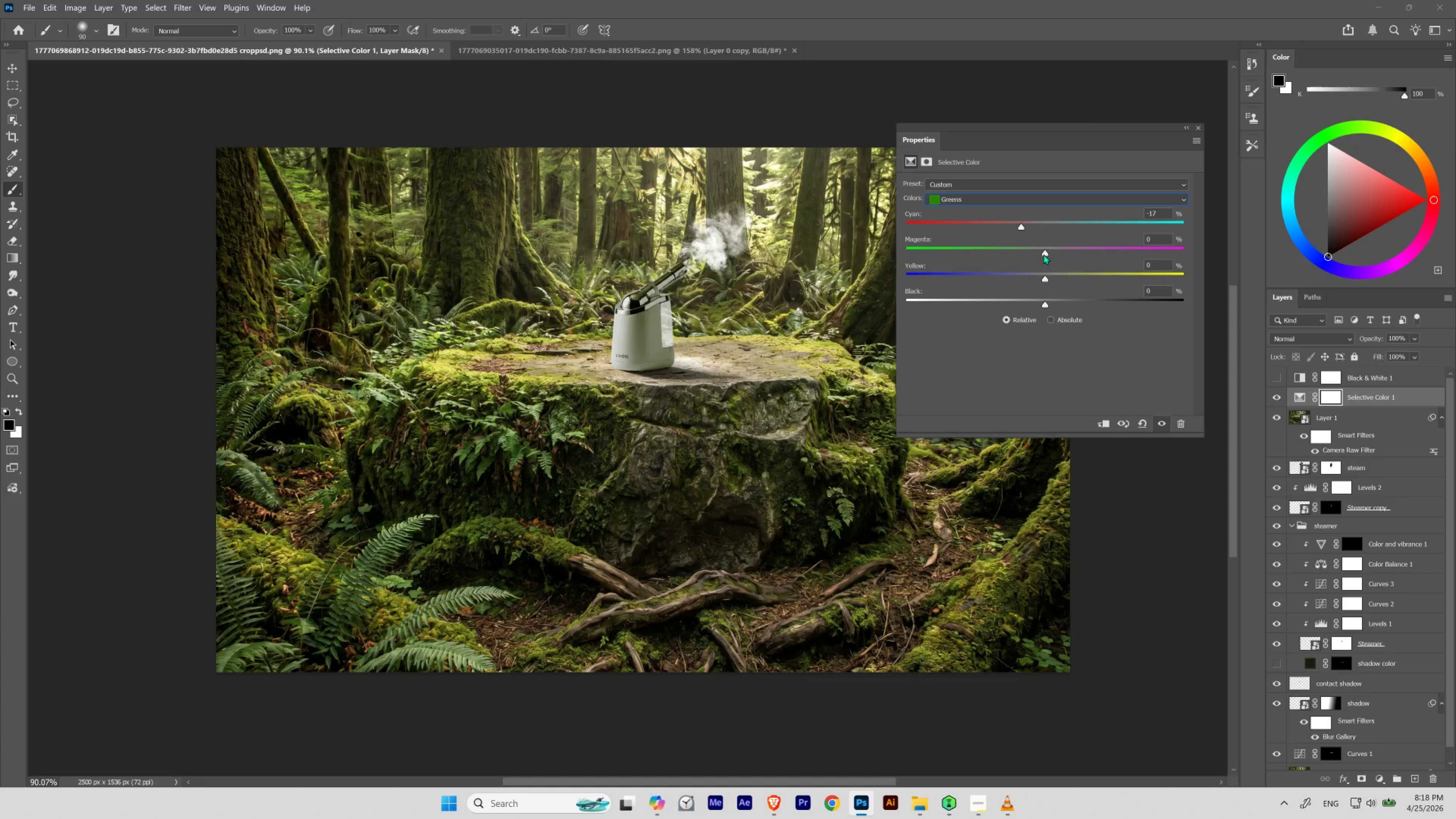 
left_click_drag(start_coordinate=[1043, 254], to_coordinate=[1020, 256])
 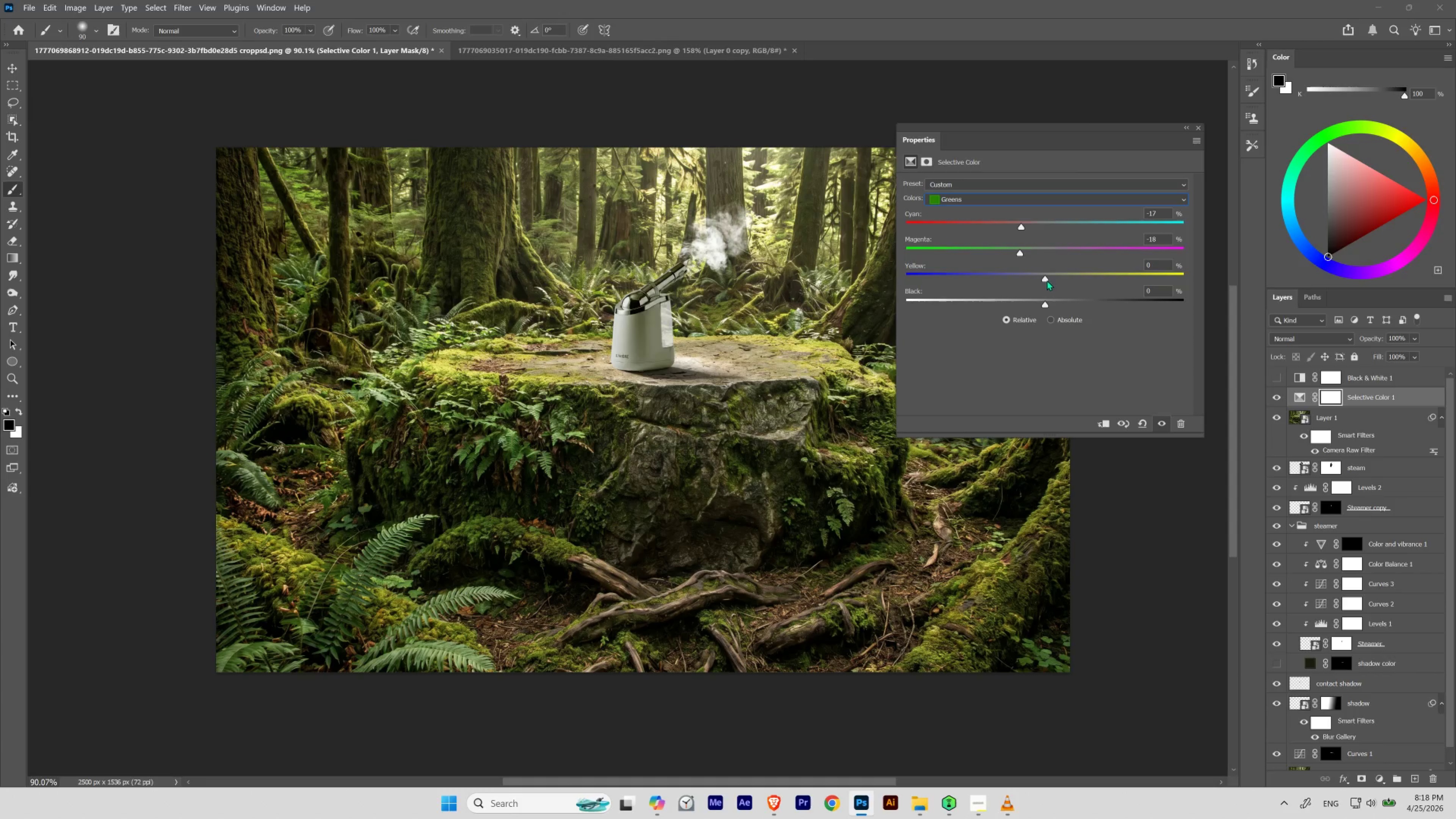 
left_click_drag(start_coordinate=[1045, 278], to_coordinate=[1031, 277])
 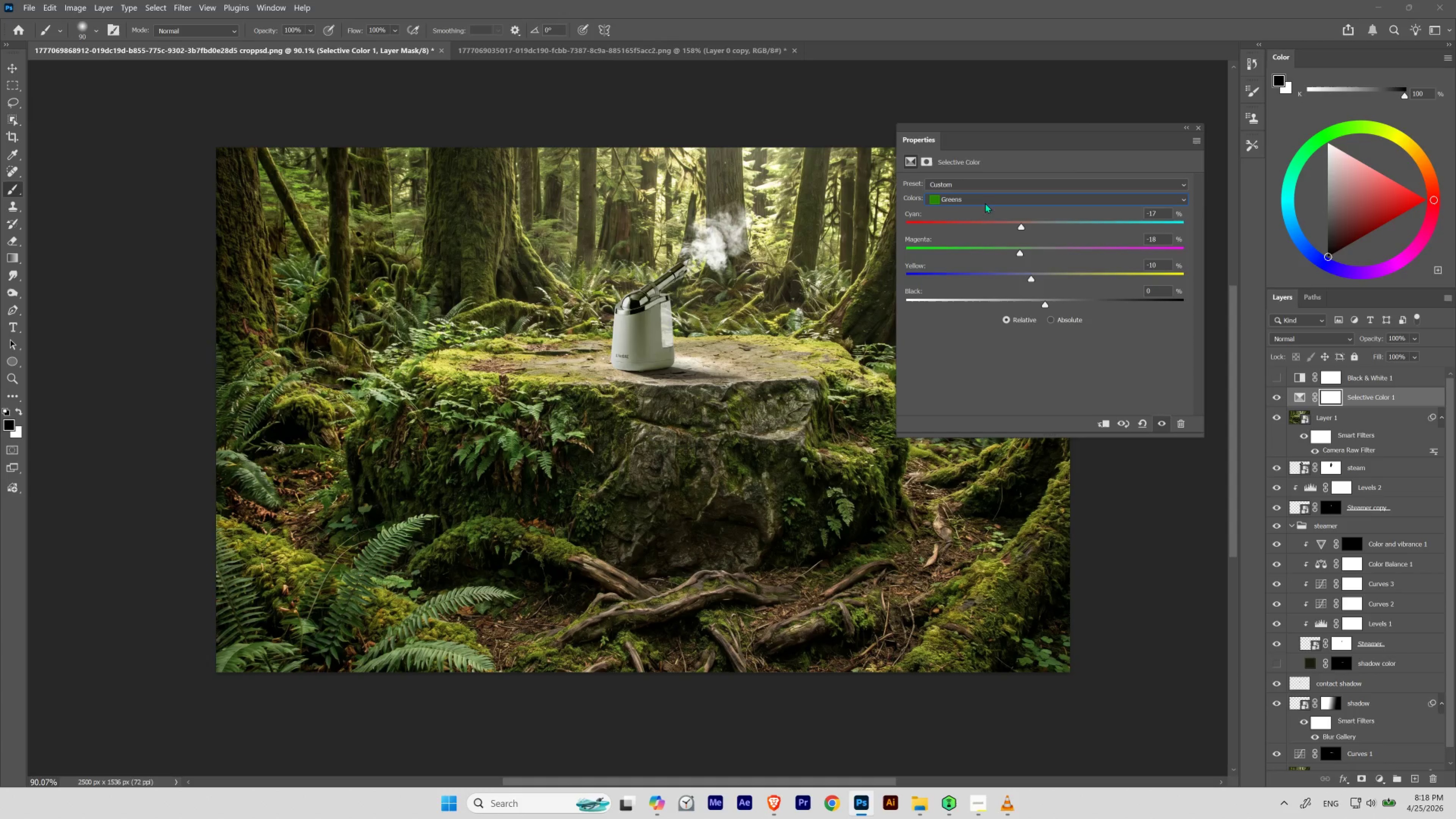 
left_click([984, 196])
 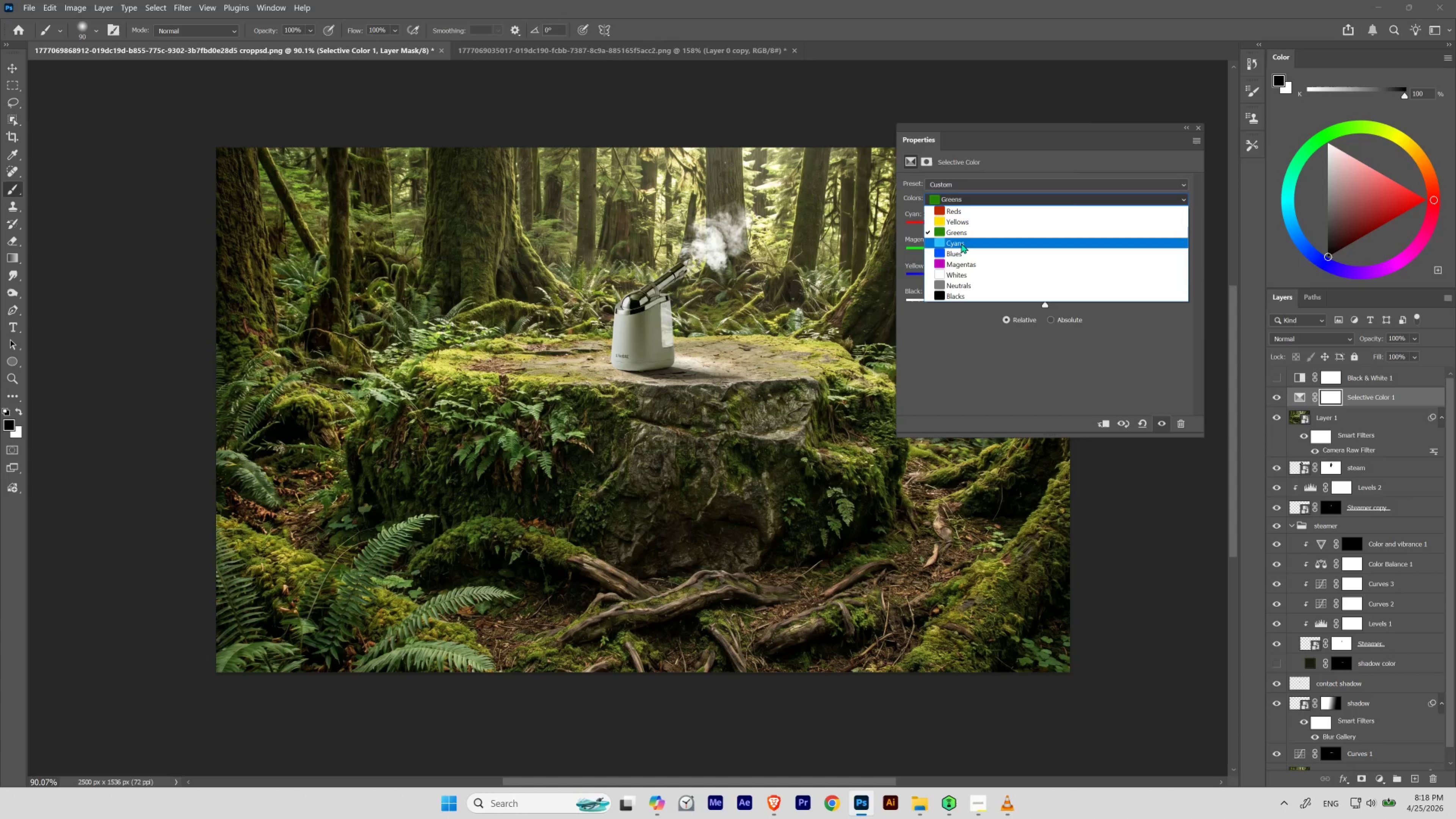 
left_click([967, 220])
 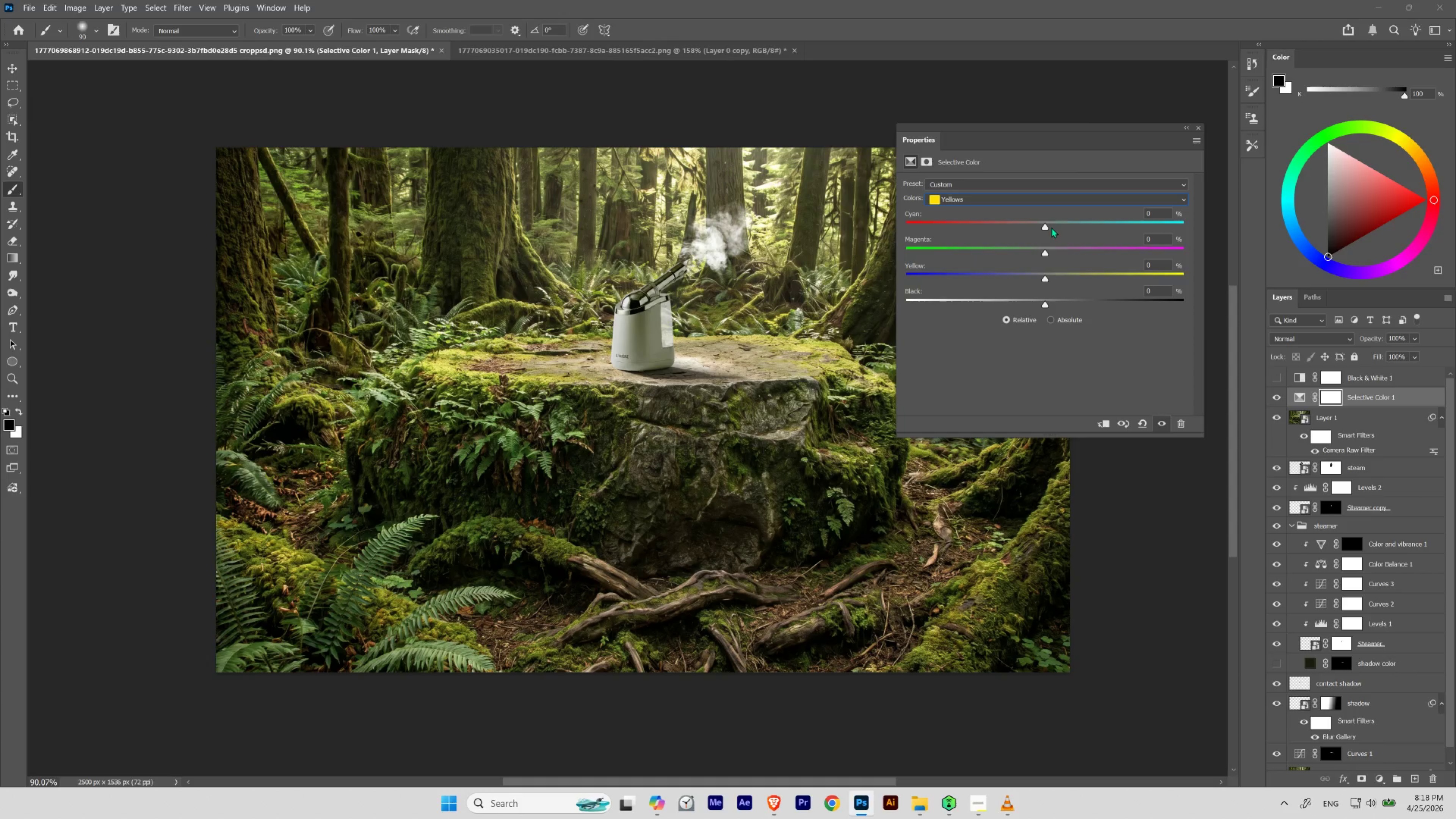 
left_click_drag(start_coordinate=[1045, 226], to_coordinate=[1056, 244])
 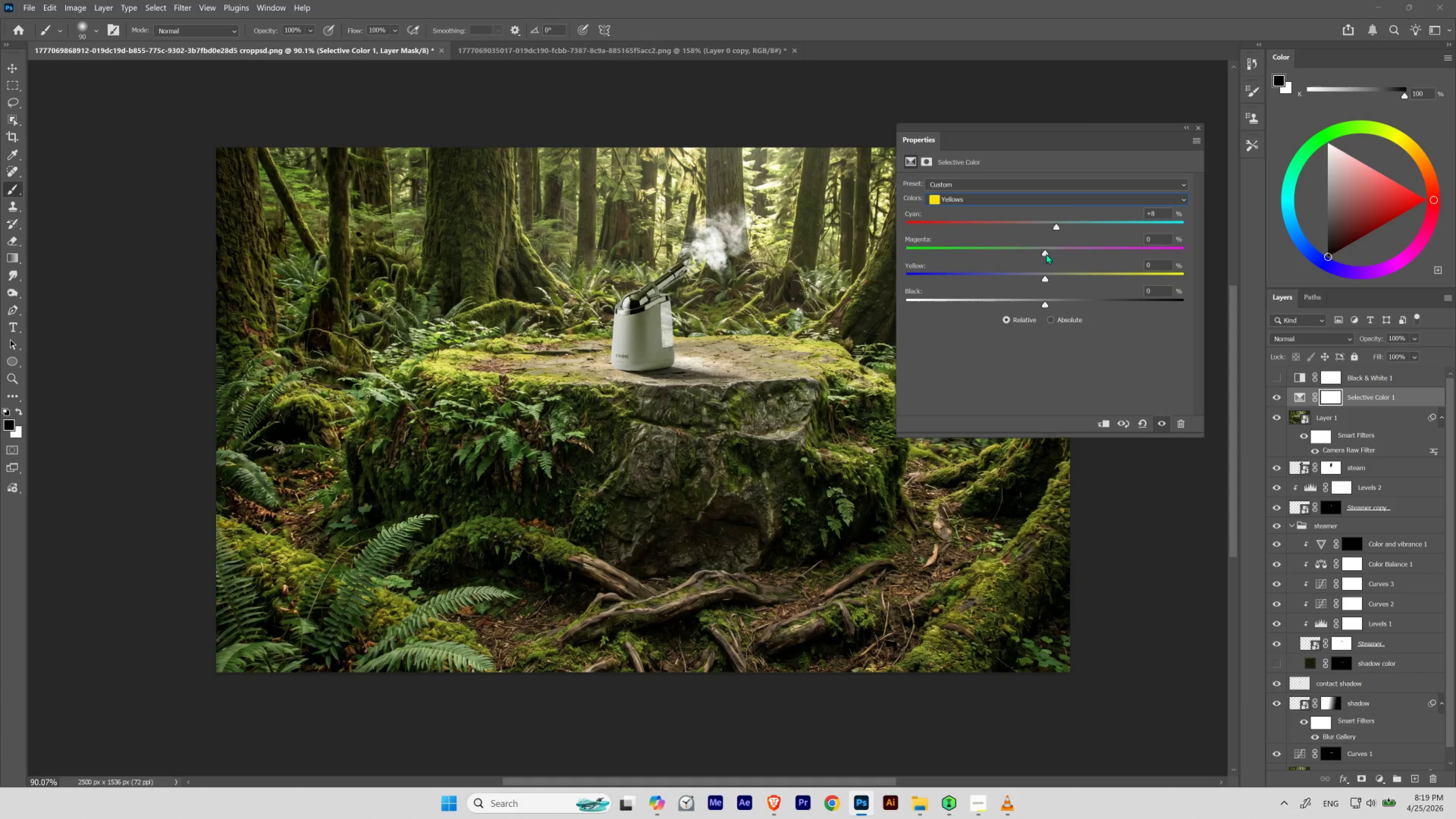 
left_click_drag(start_coordinate=[1046, 253], to_coordinate=[1060, 260])
 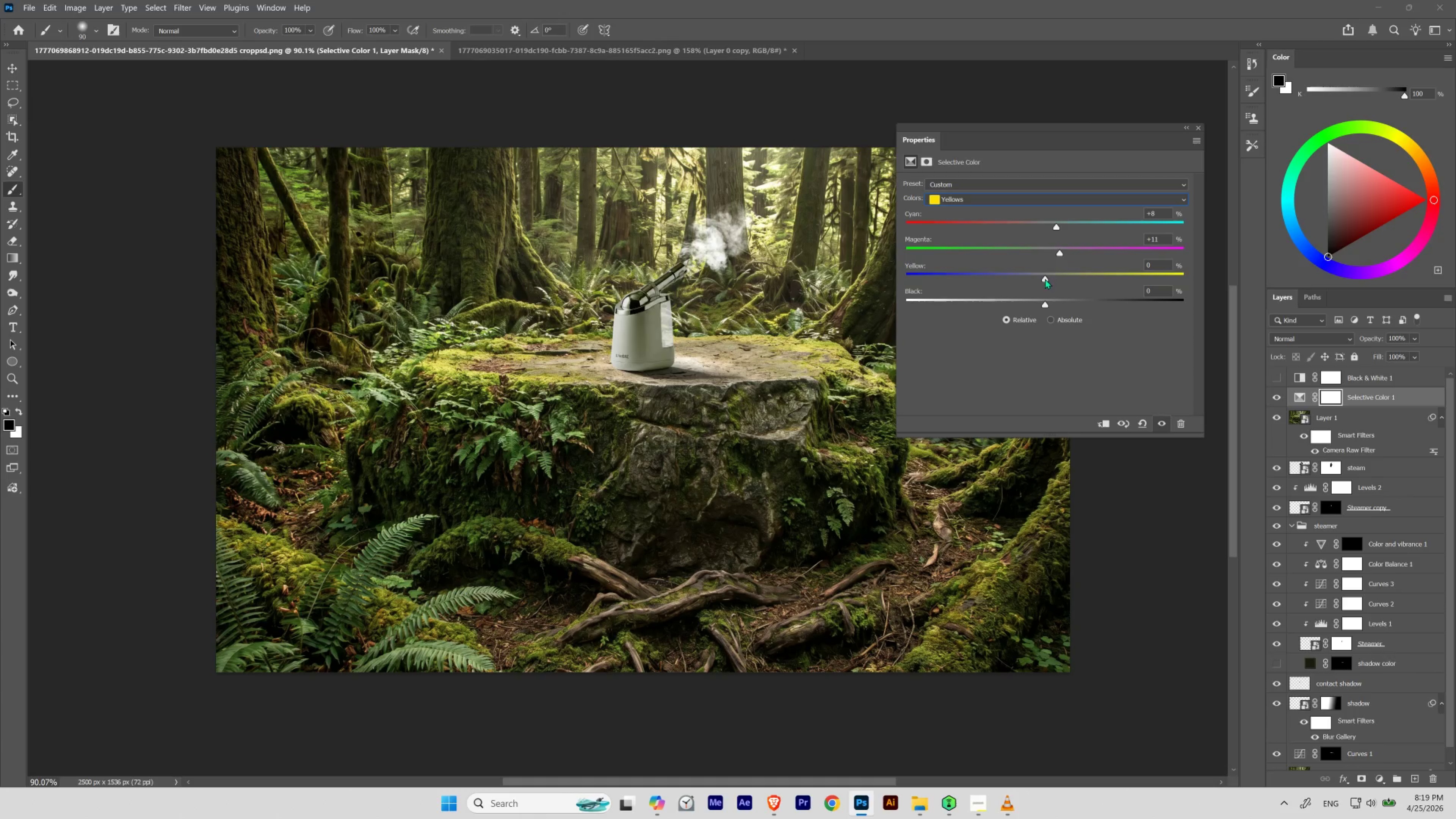 
left_click_drag(start_coordinate=[1045, 279], to_coordinate=[1062, 284])
 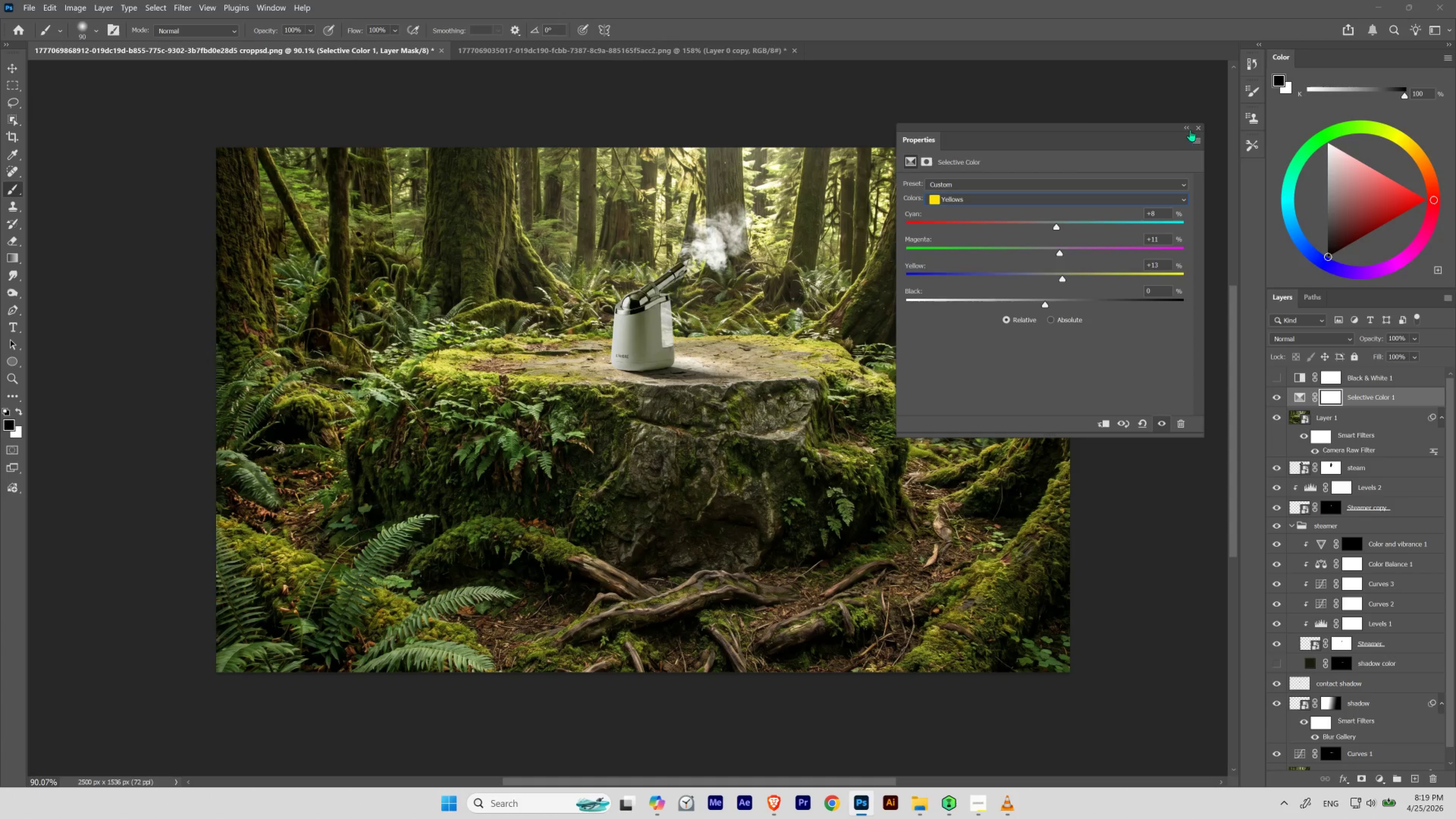 
left_click([1198, 128])
 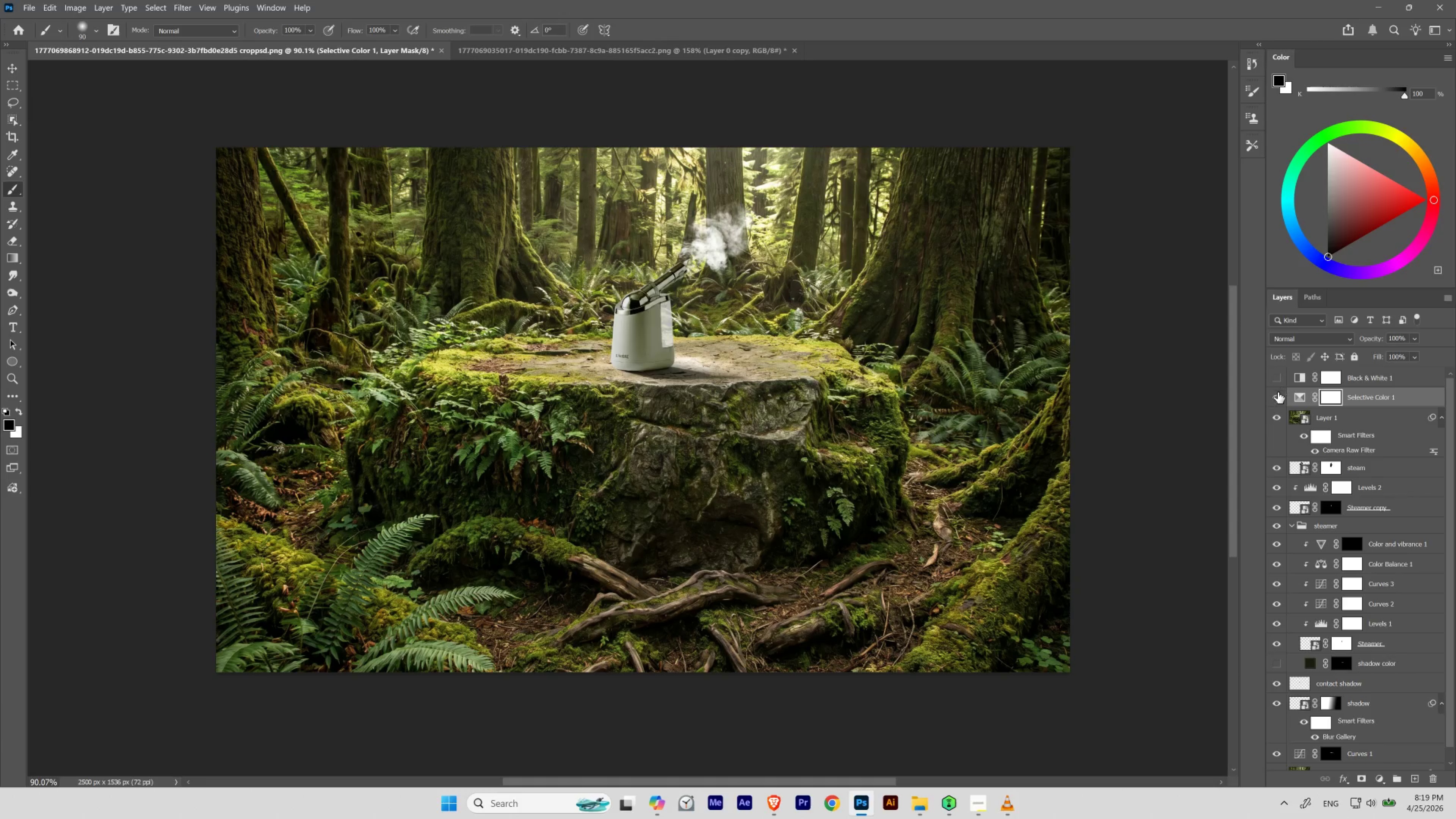 
left_click([1277, 396])
 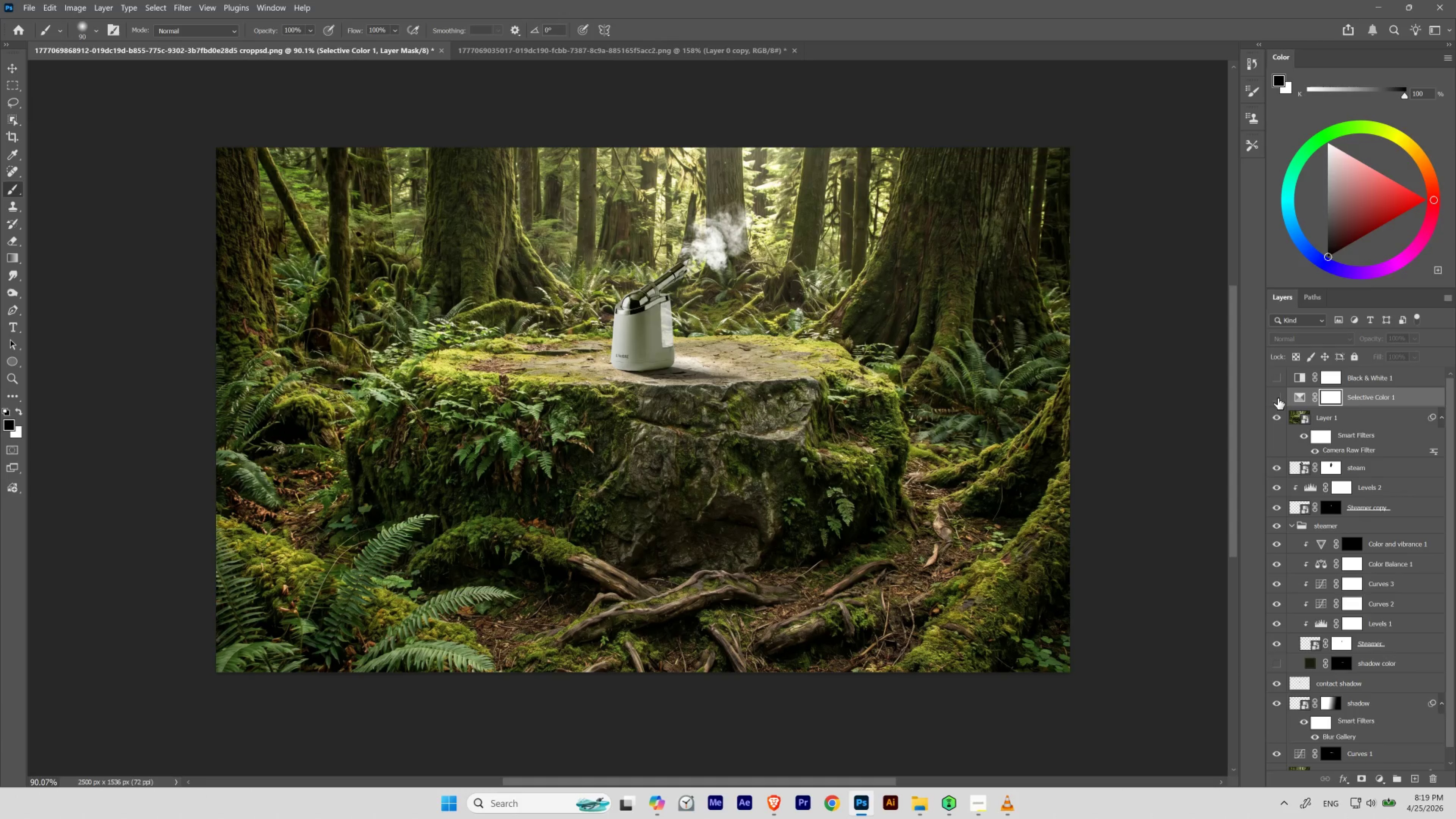 
left_click([1277, 398])
 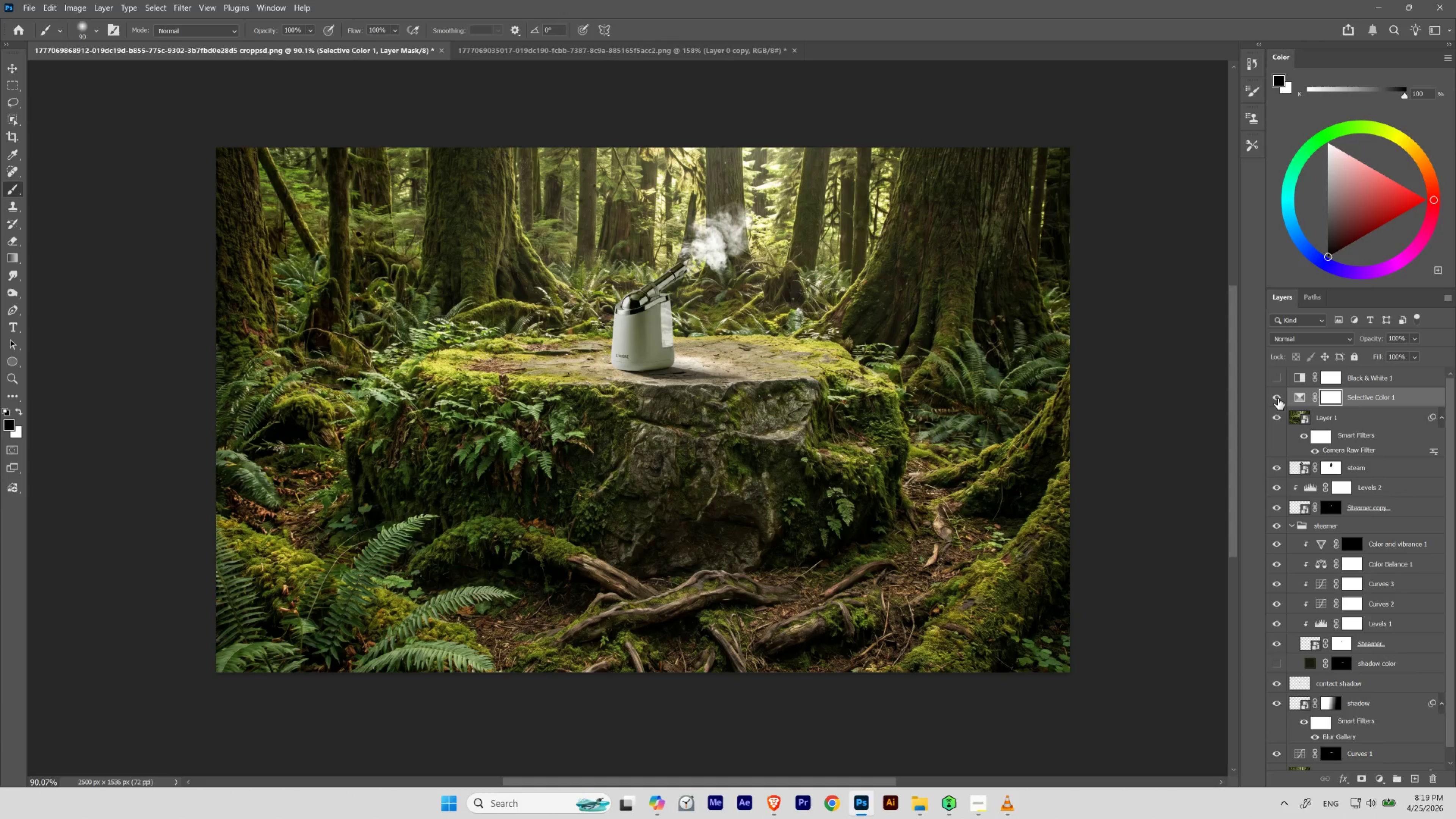 
left_click([1277, 398])
 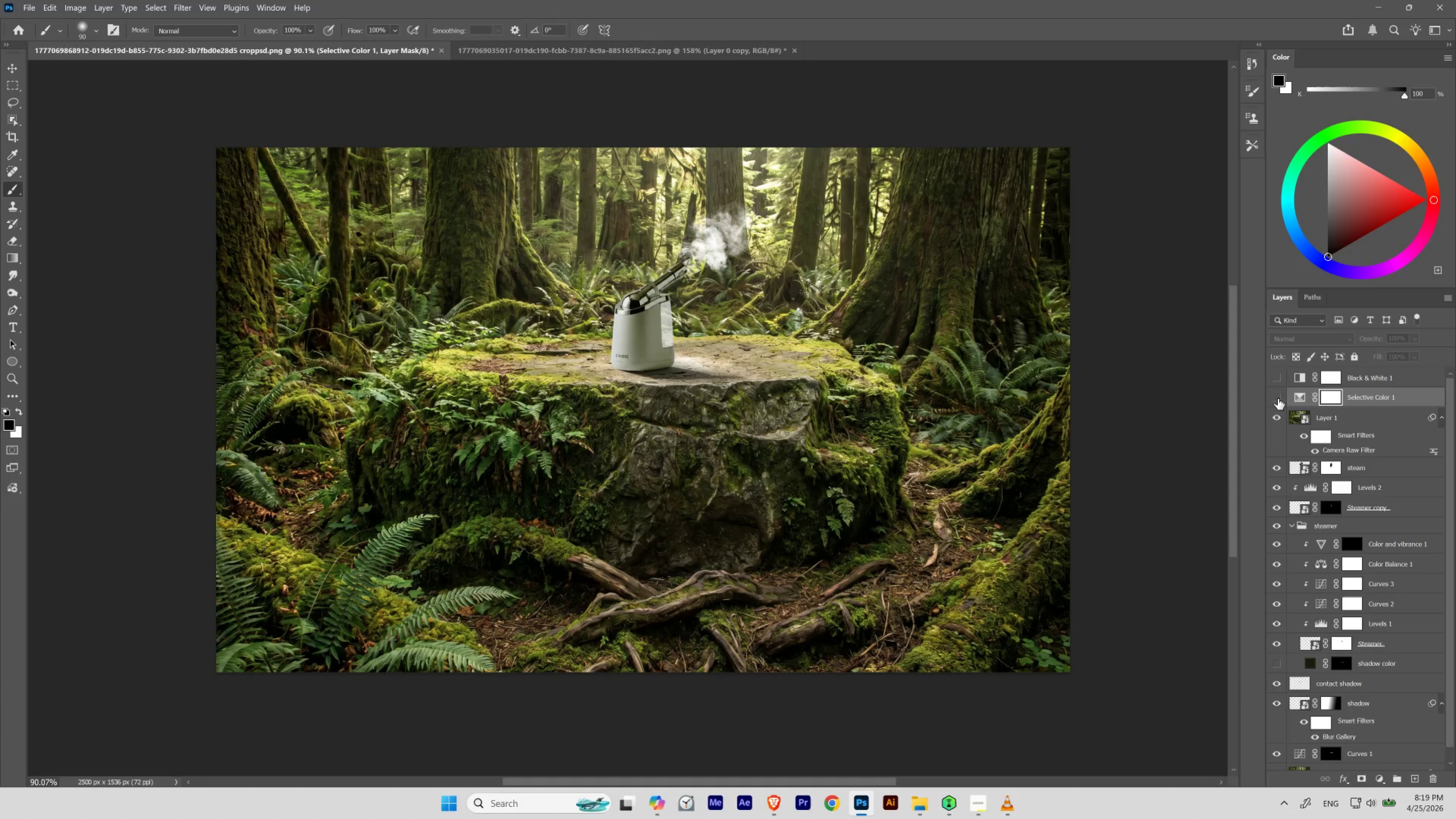 
left_click([1277, 398])
 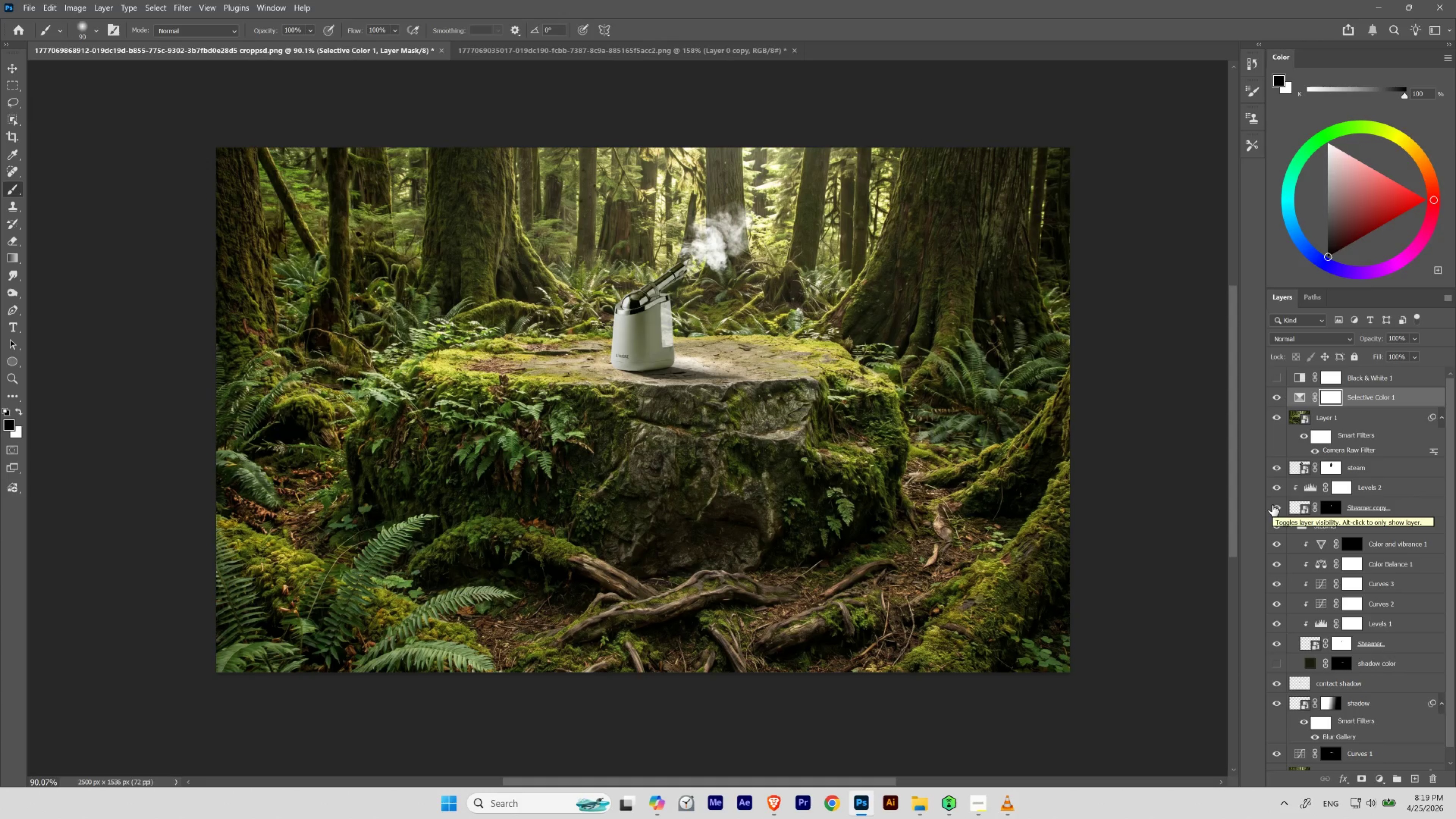 
wait(8.79)
 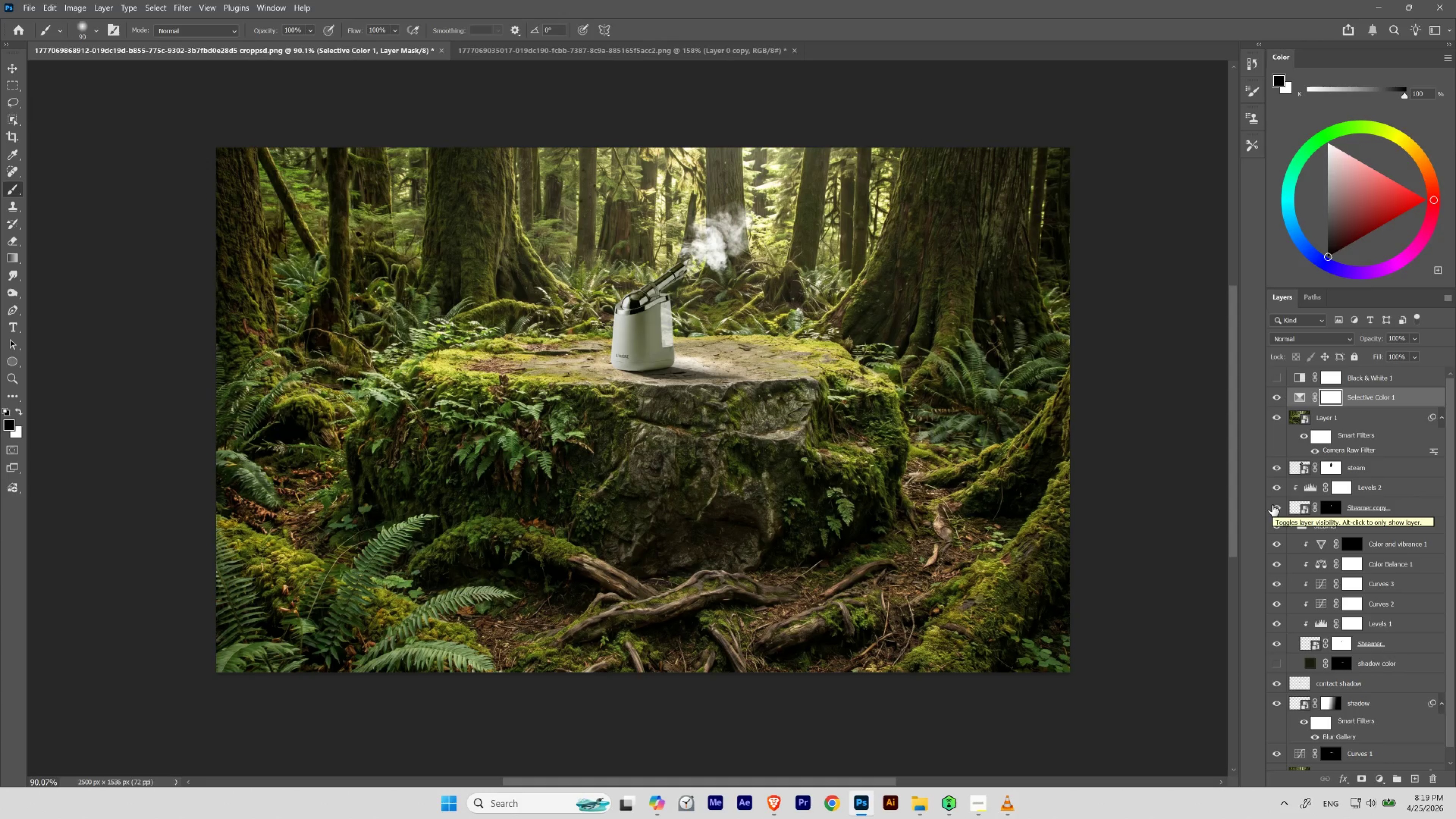 
left_click([1381, 782])
 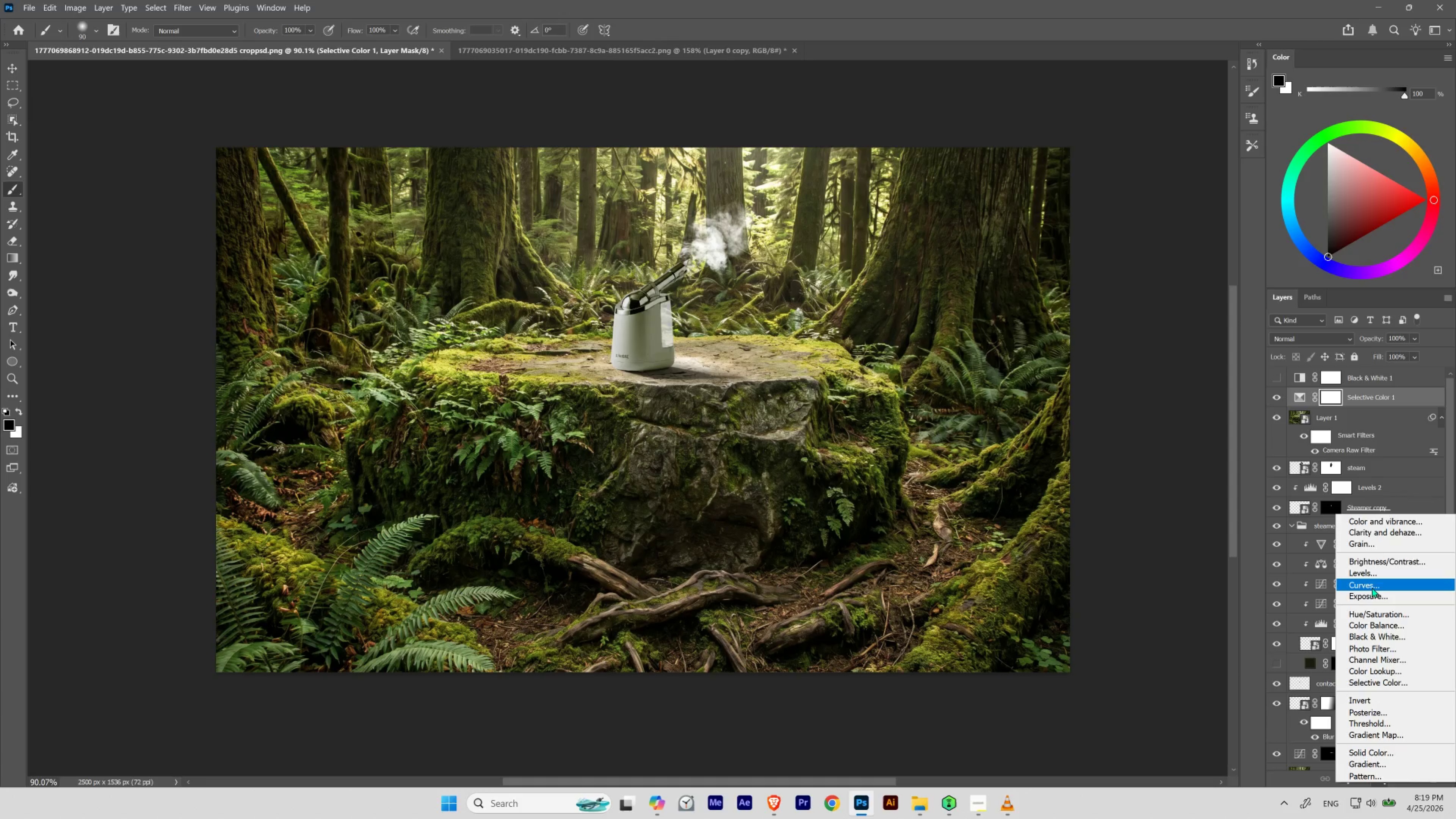 
left_click([1370, 573])
 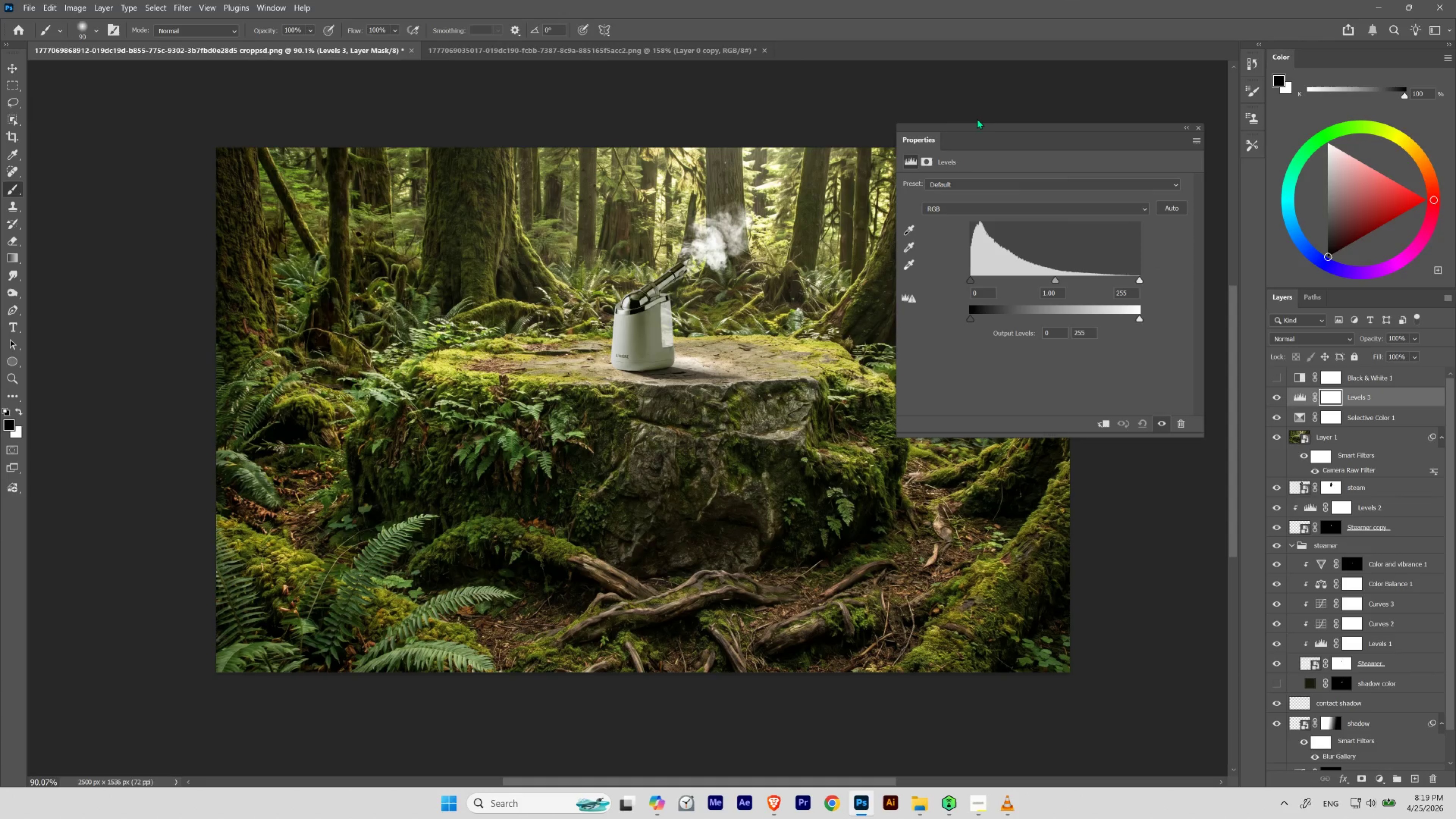 
left_click_drag(start_coordinate=[988, 125], to_coordinate=[1165, 123])
 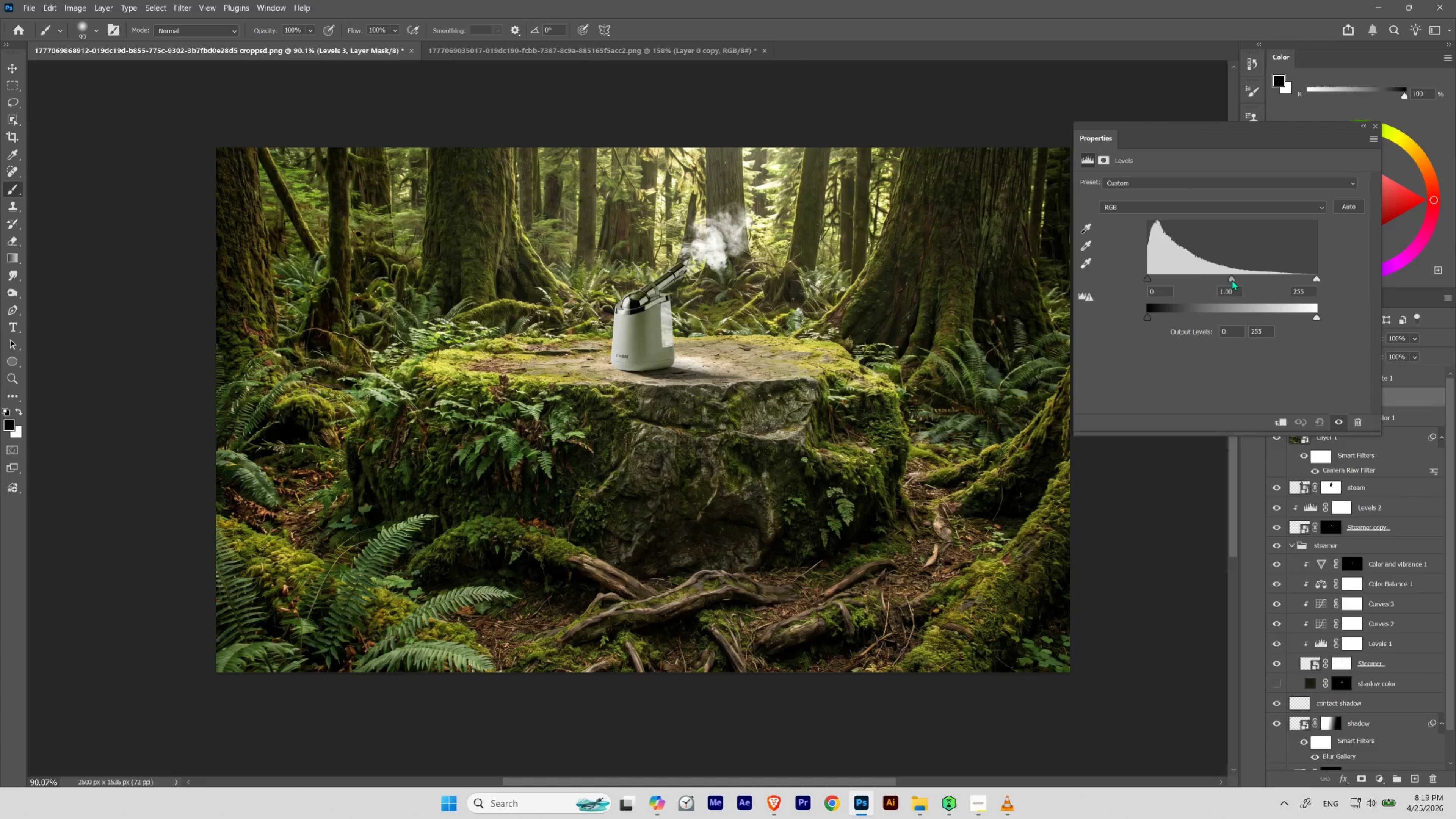 
left_click_drag(start_coordinate=[1148, 277], to_coordinate=[1145, 278])
 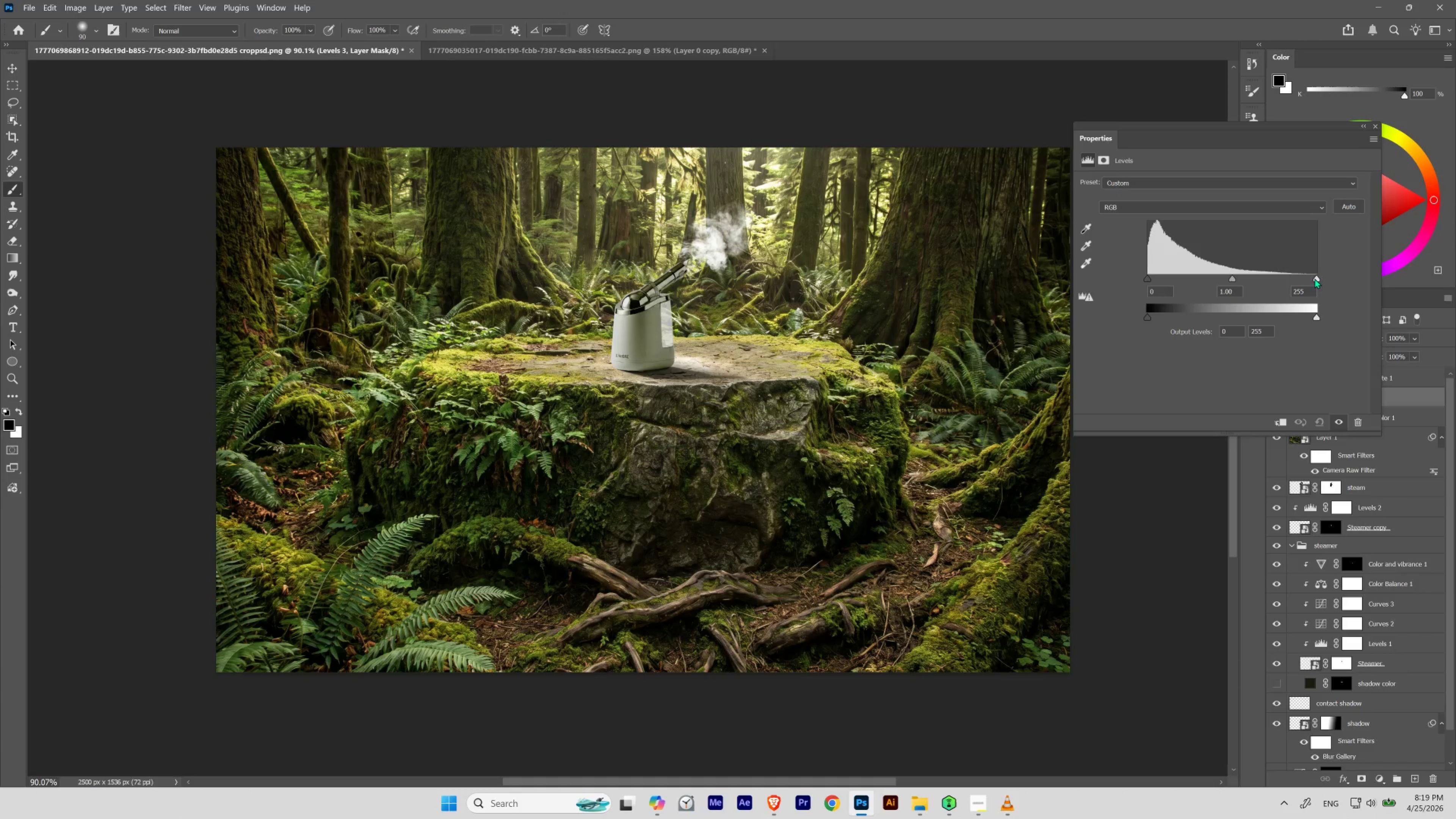 
left_click_drag(start_coordinate=[1317, 278], to_coordinate=[1306, 282])
 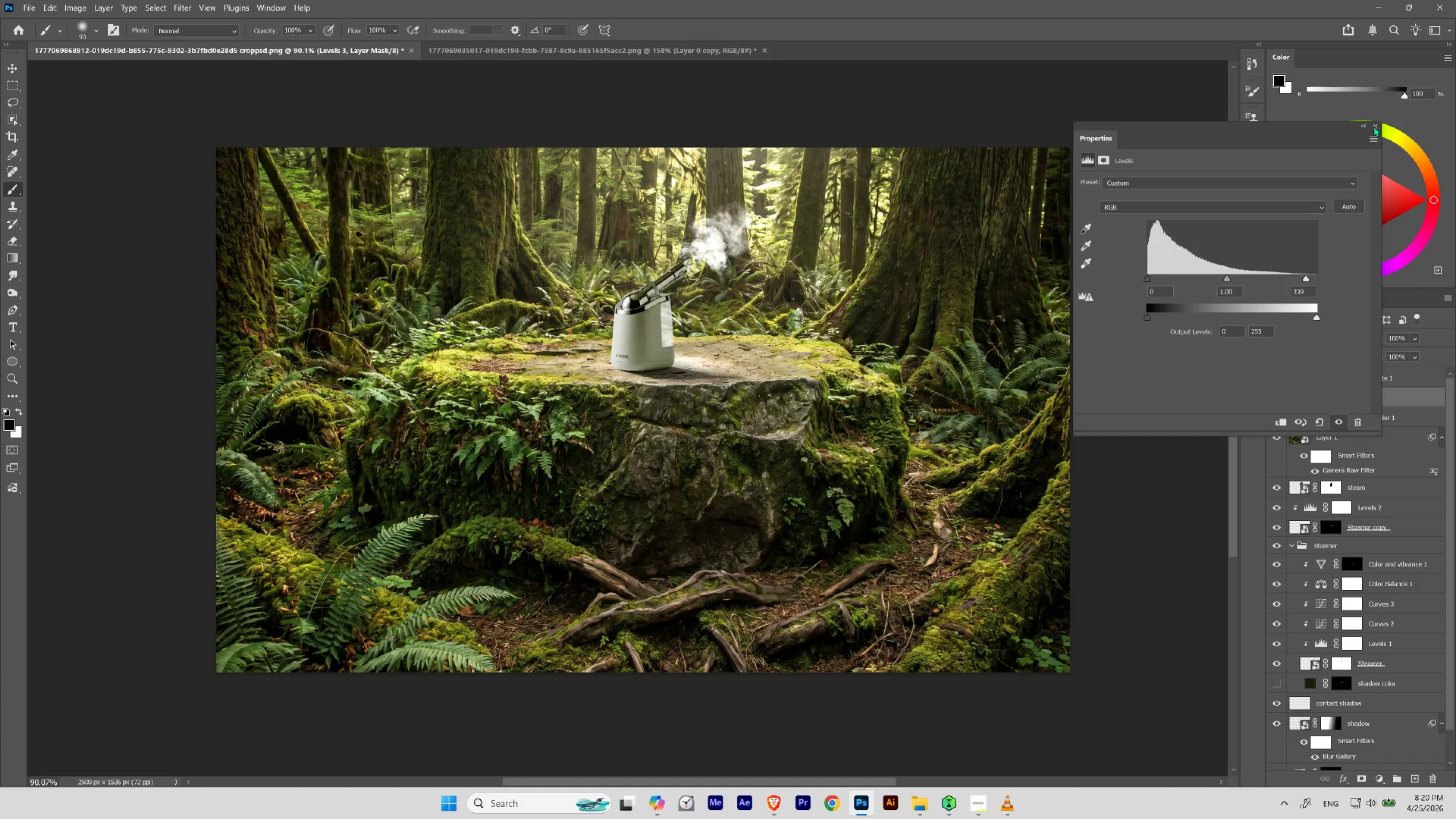 
left_click([1374, 125])
 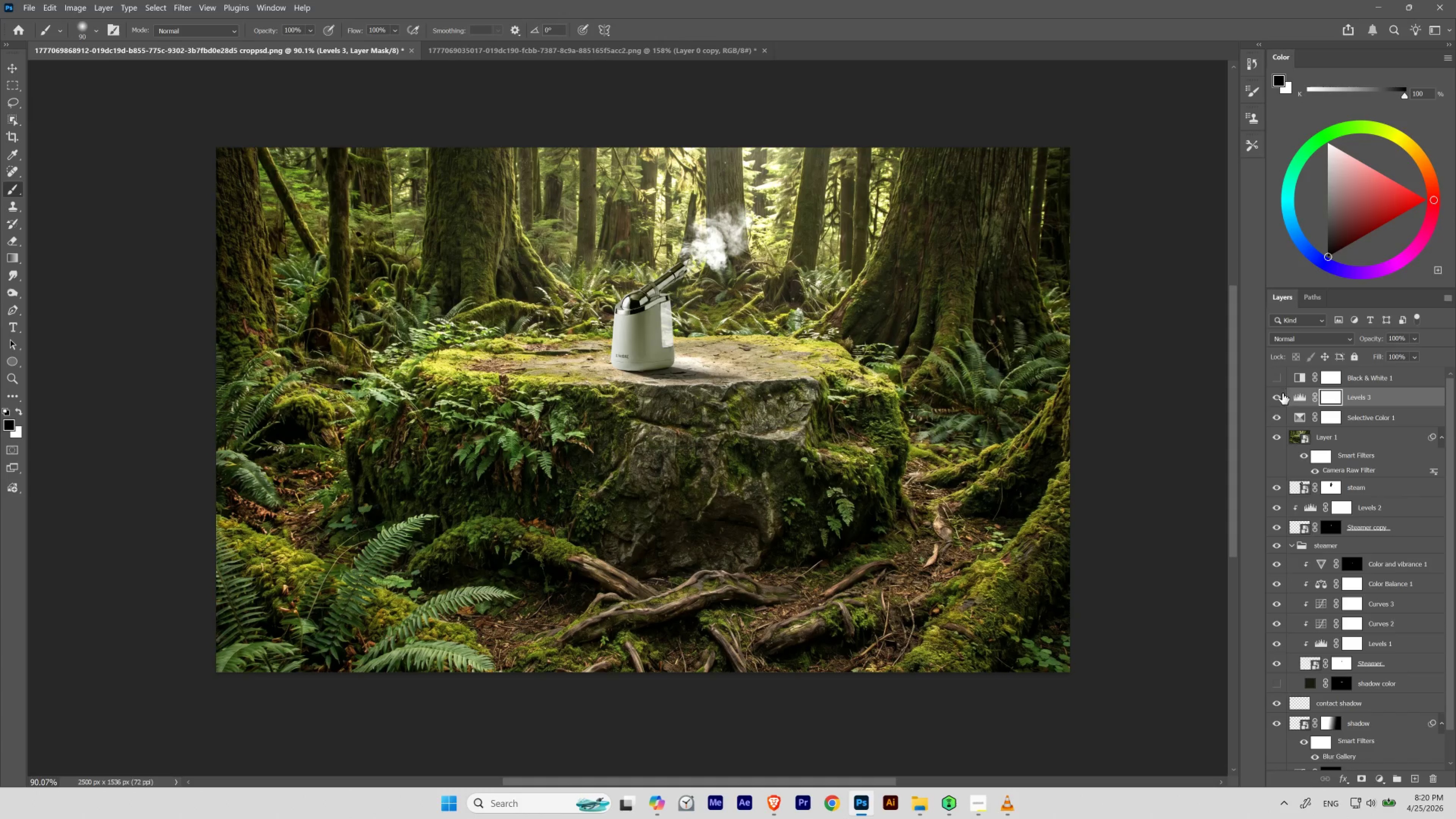 
left_click([1279, 396])
 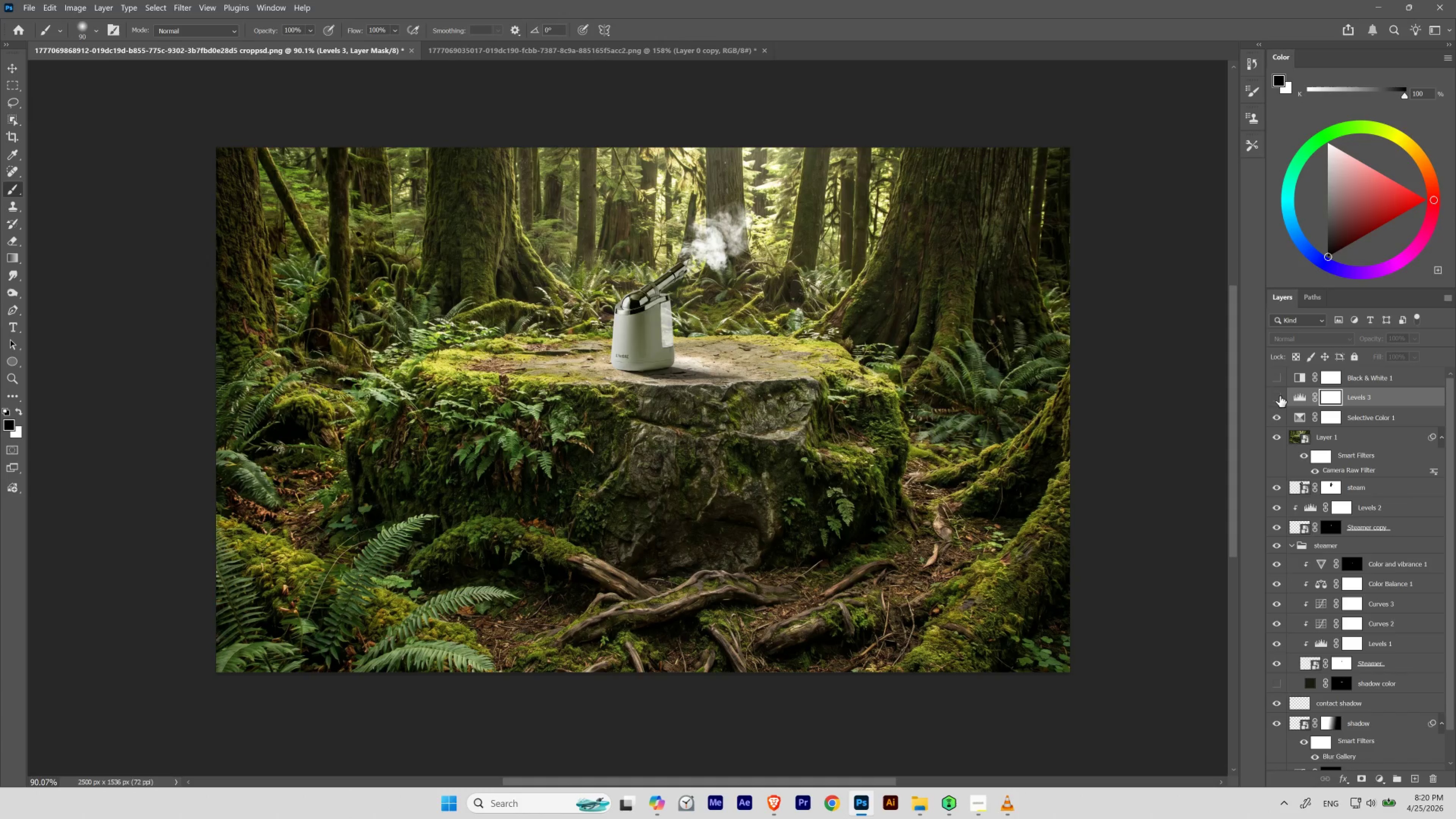 
left_click([1279, 396])
 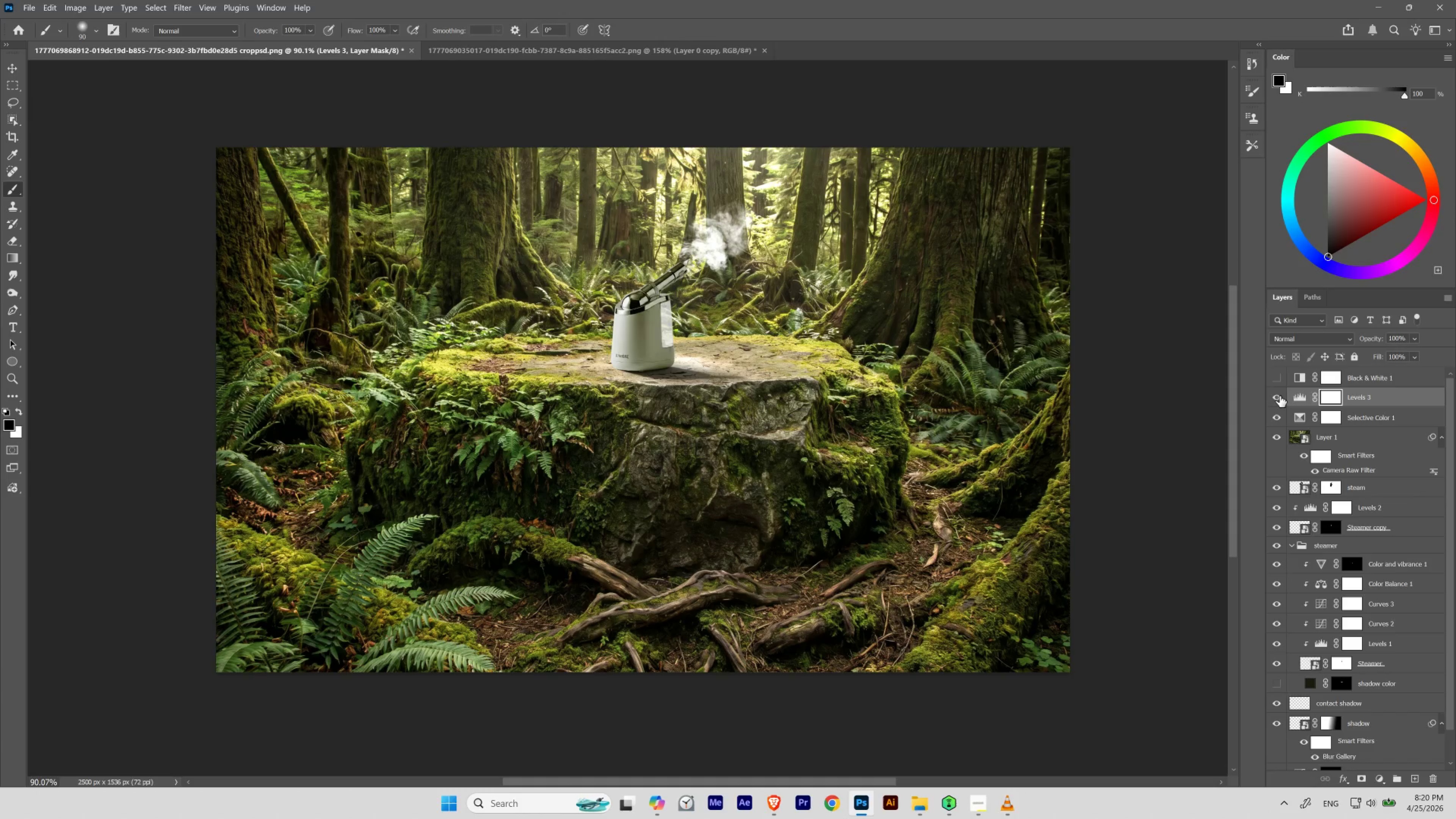 
left_click([1279, 396])
 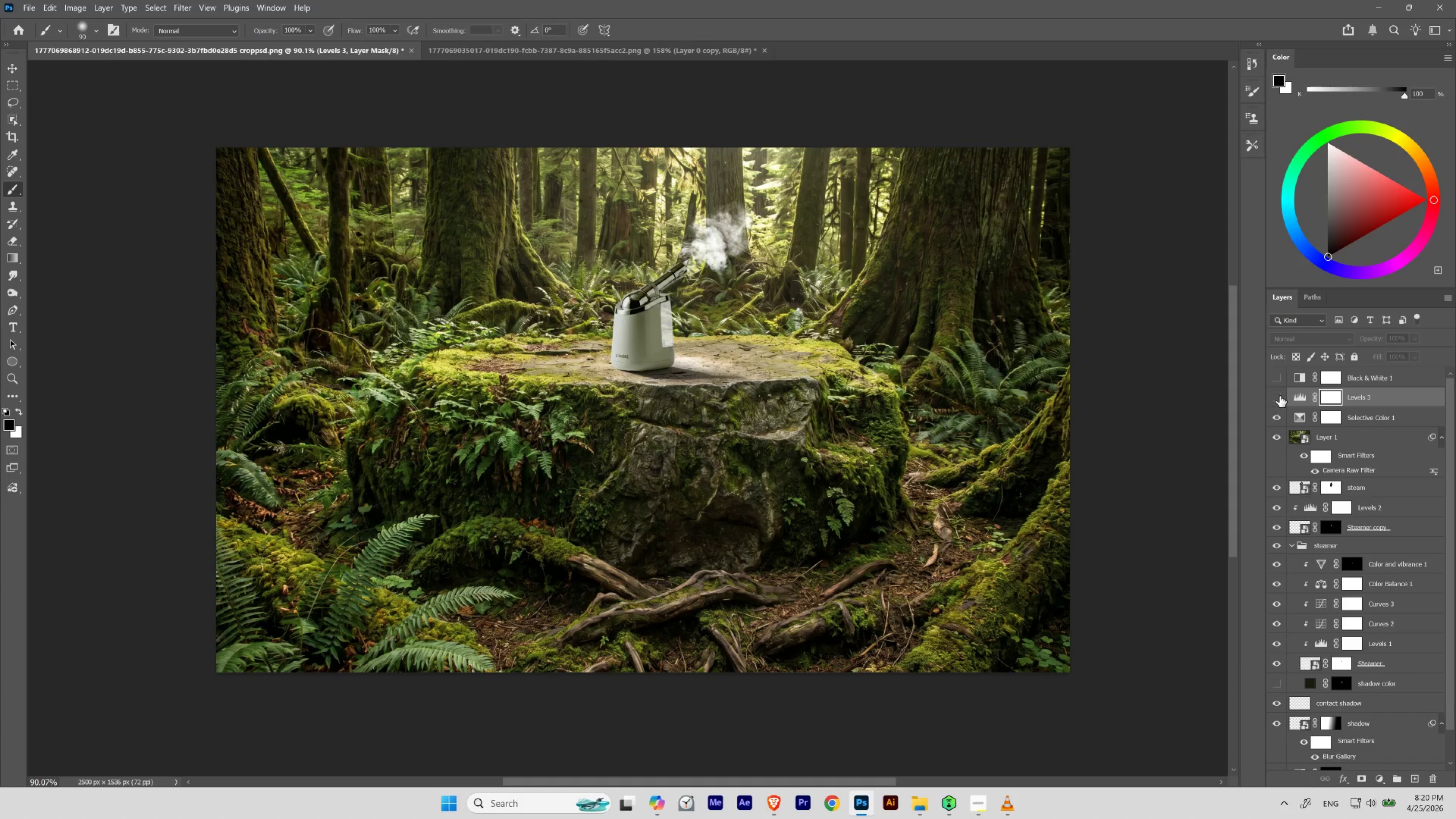 
left_click([1279, 396])
 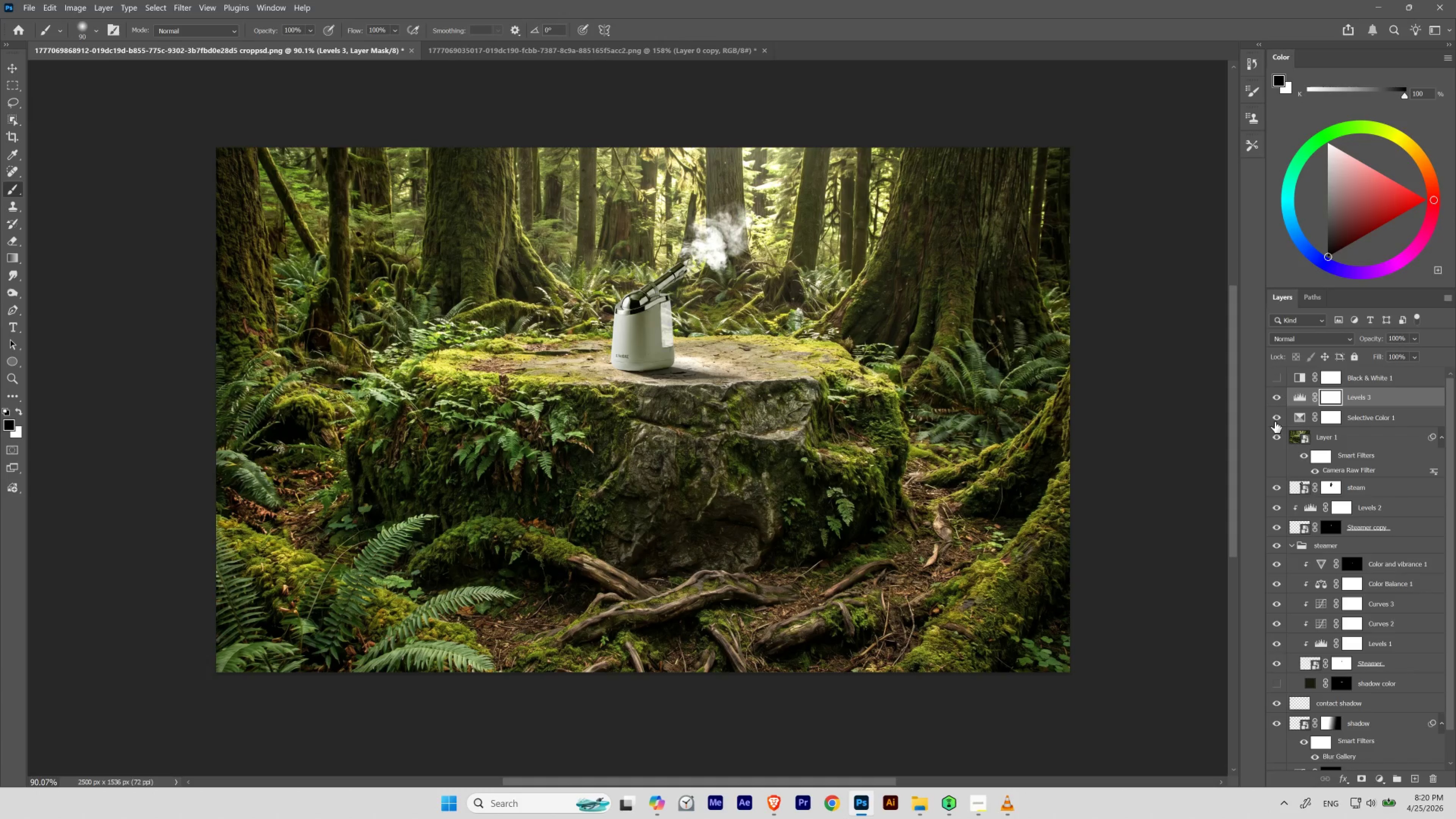 
wait(6.32)
 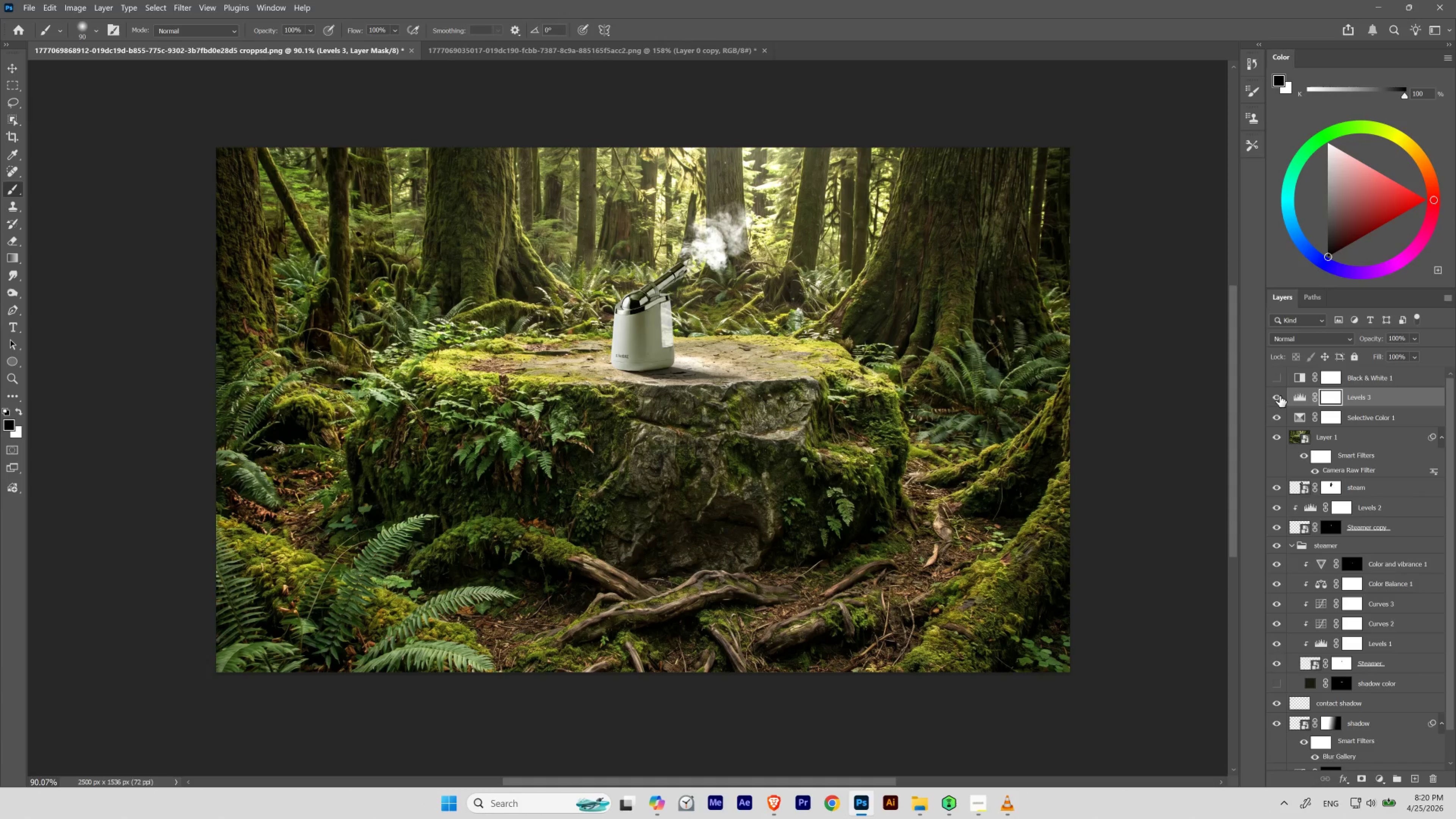 
left_click_drag(start_coordinate=[1274, 437], to_coordinate=[1275, 403])
 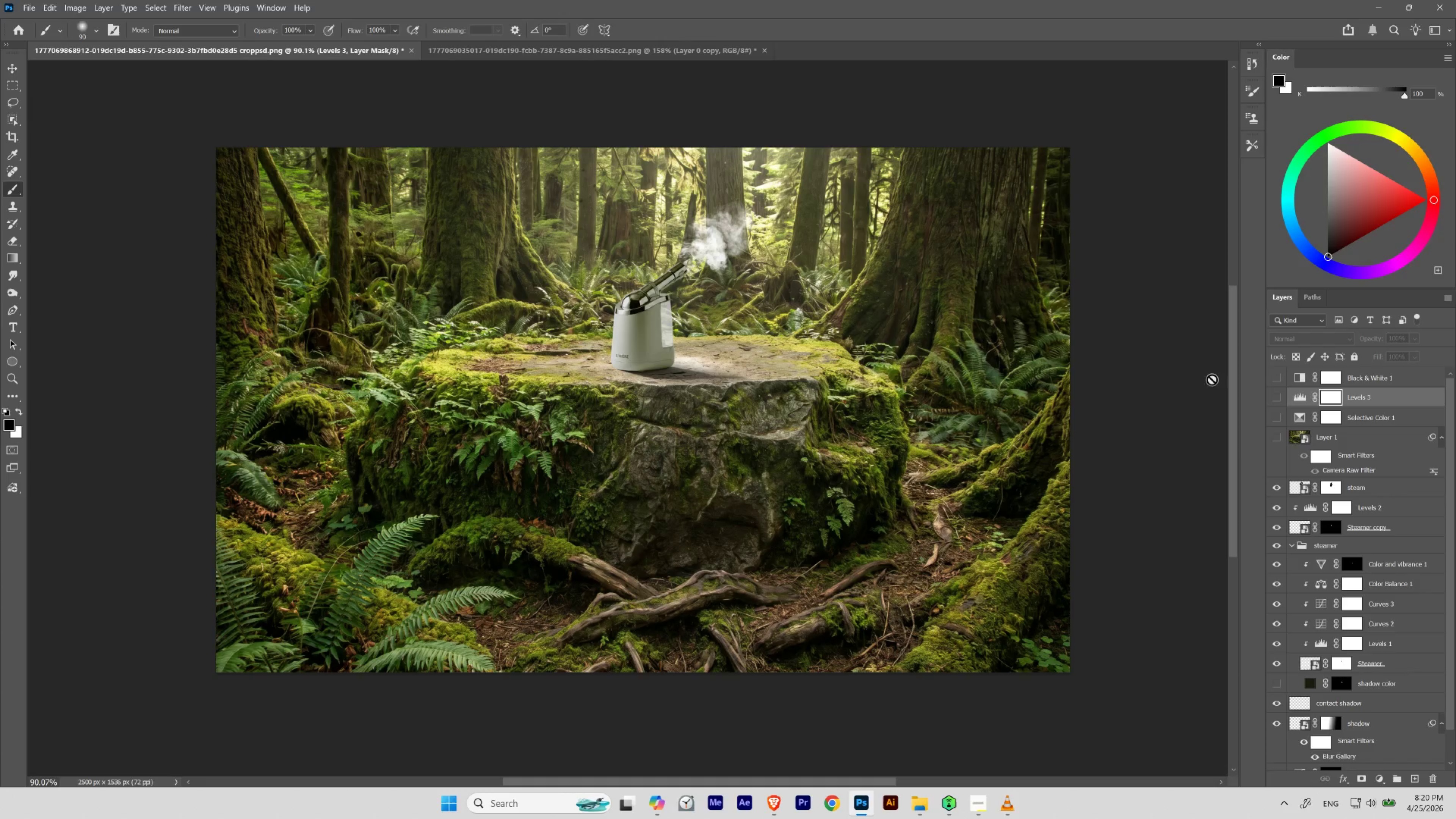 
hold_key(key=ControlLeft, duration=1.57)
 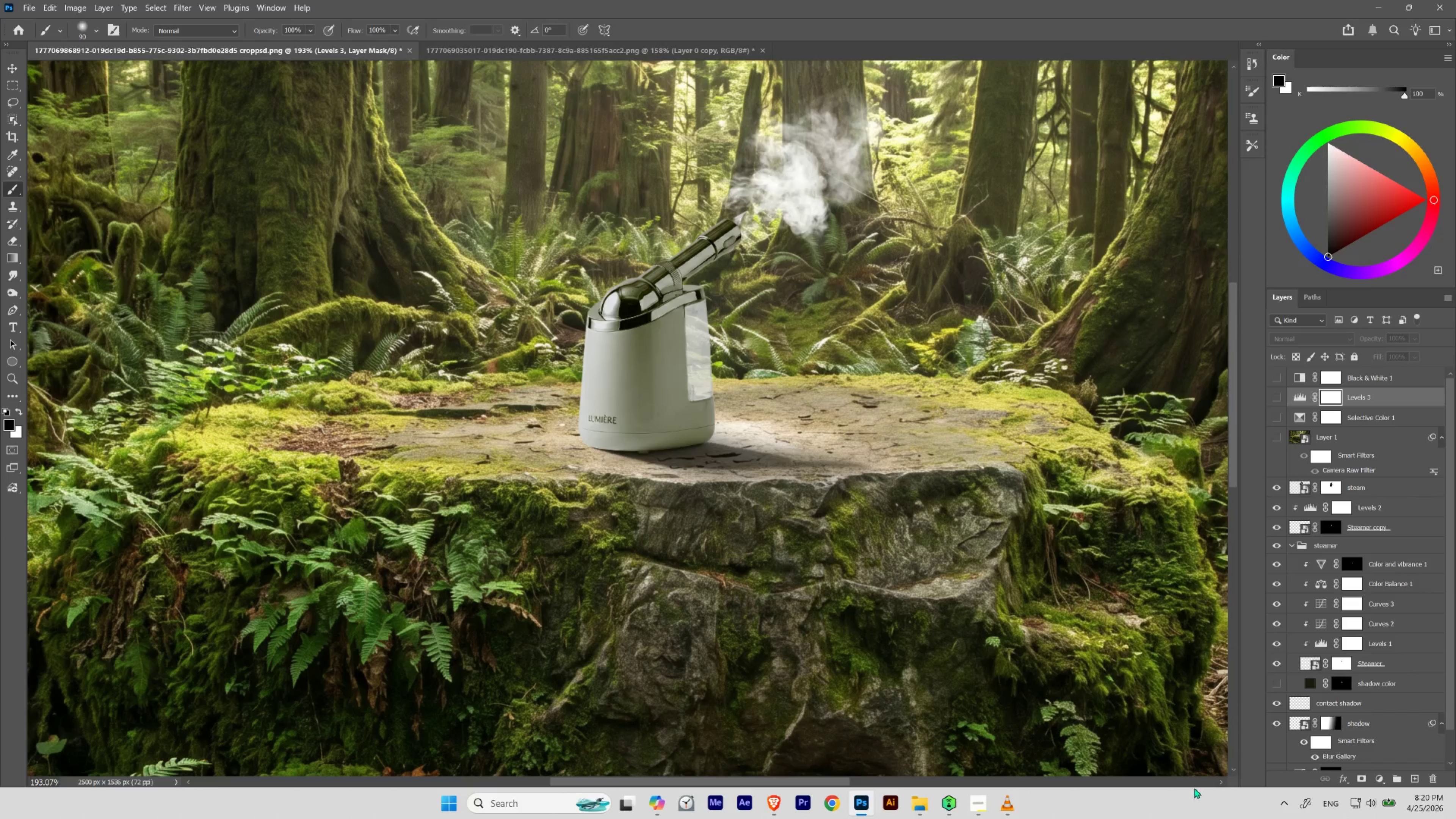 
hold_key(key=Space, duration=1.53)
 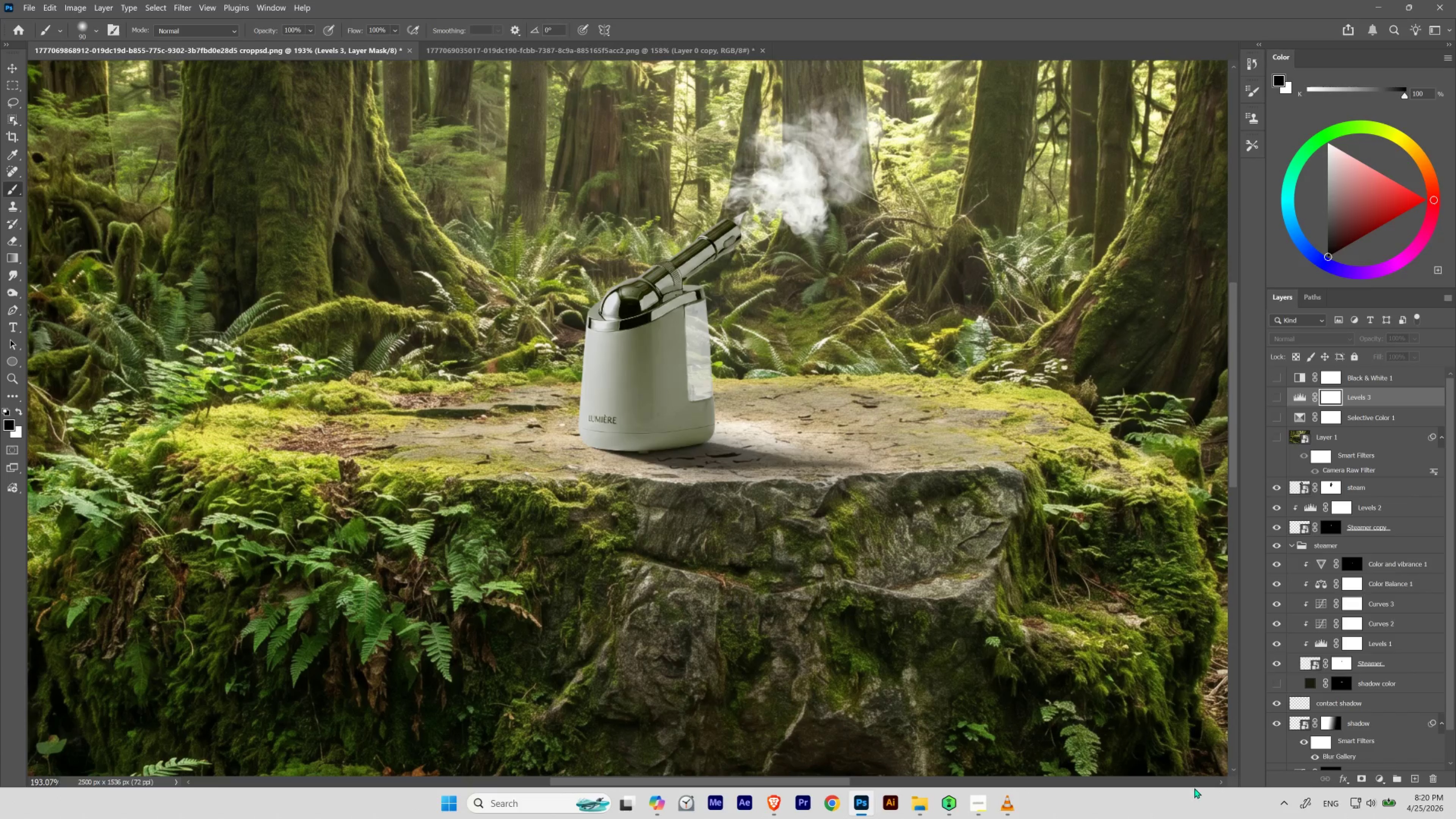 
left_click_drag(start_coordinate=[639, 301], to_coordinate=[660, 350])
 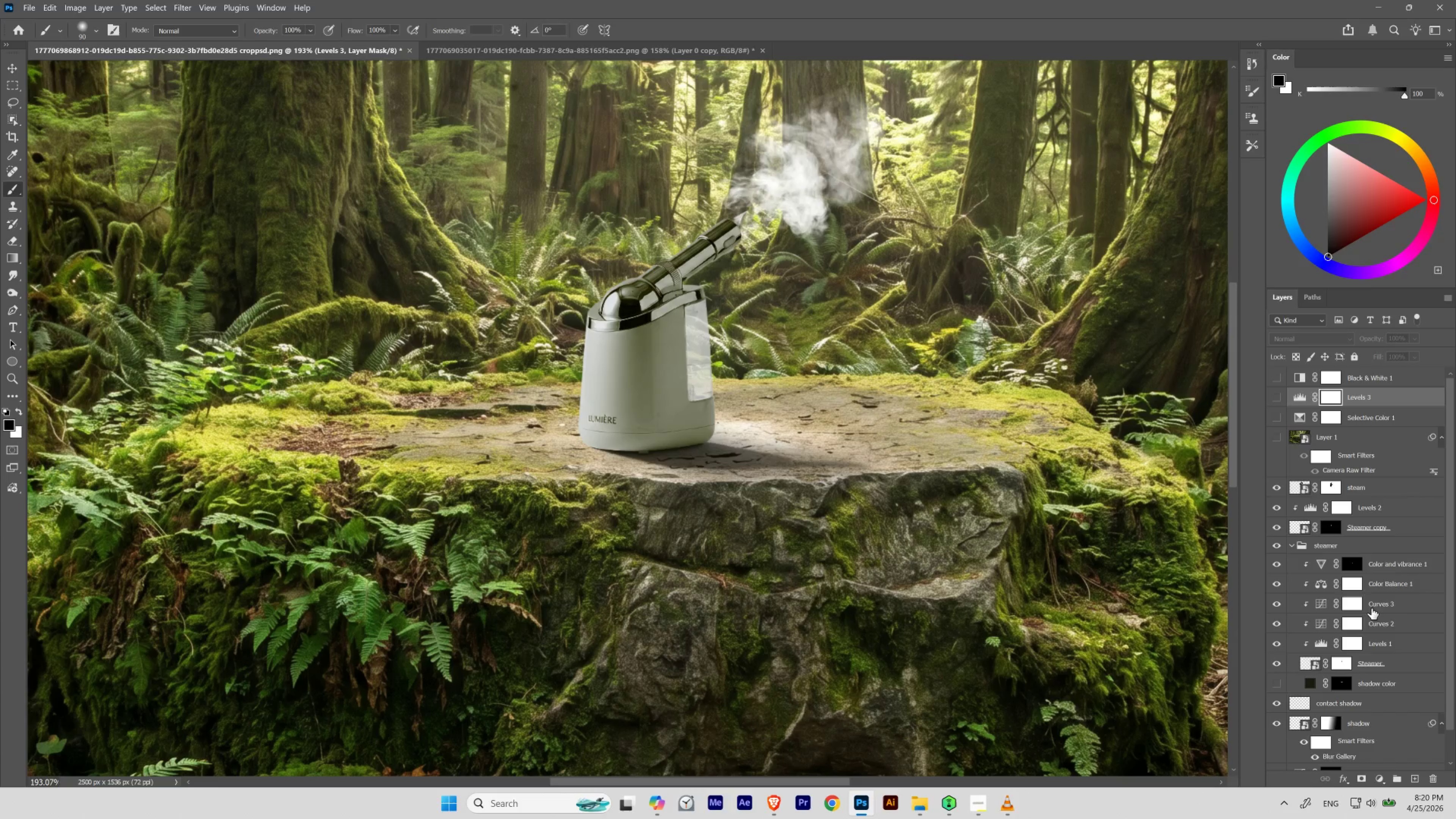 
left_click([1398, 567])